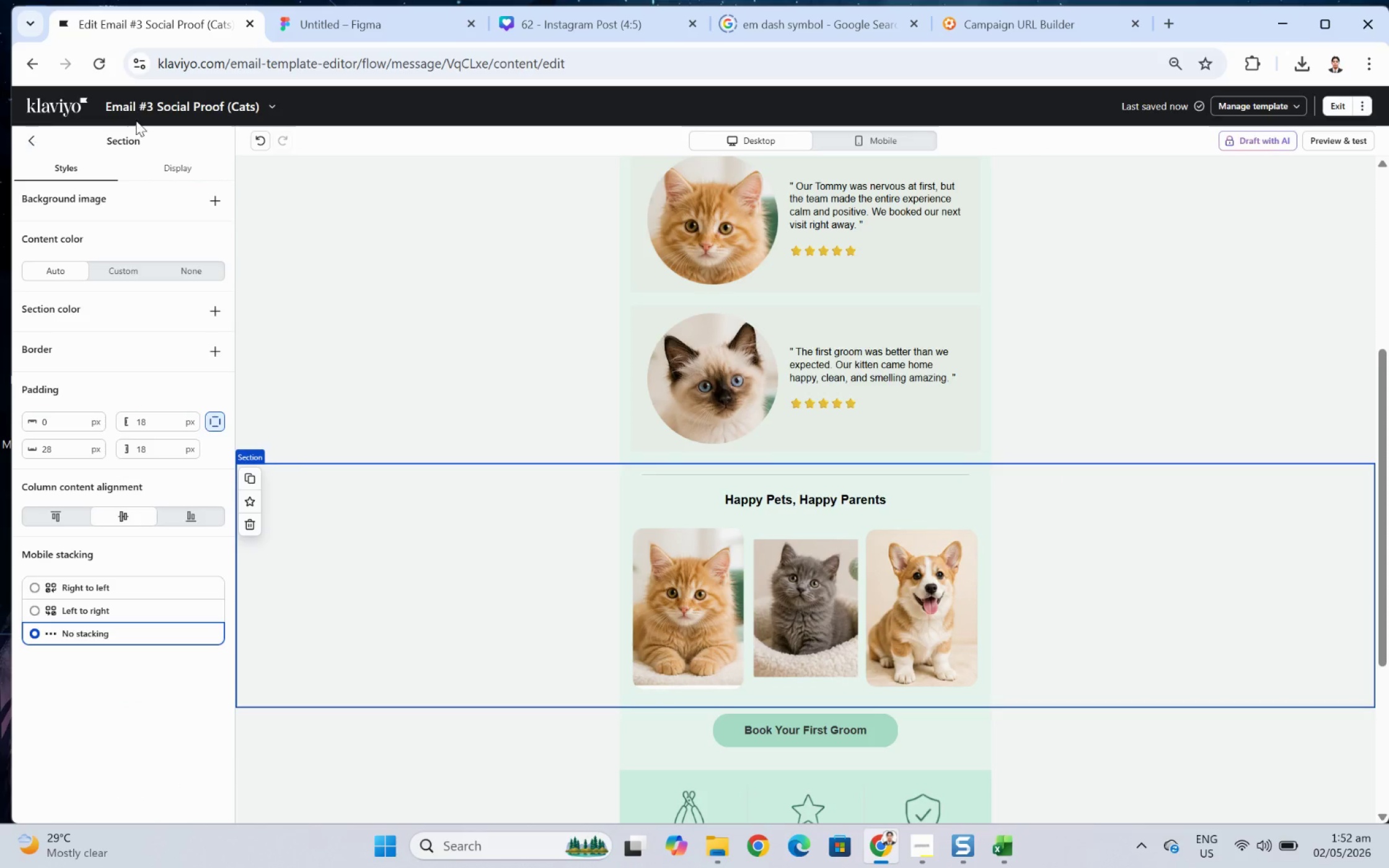 
left_click([262, 138])
 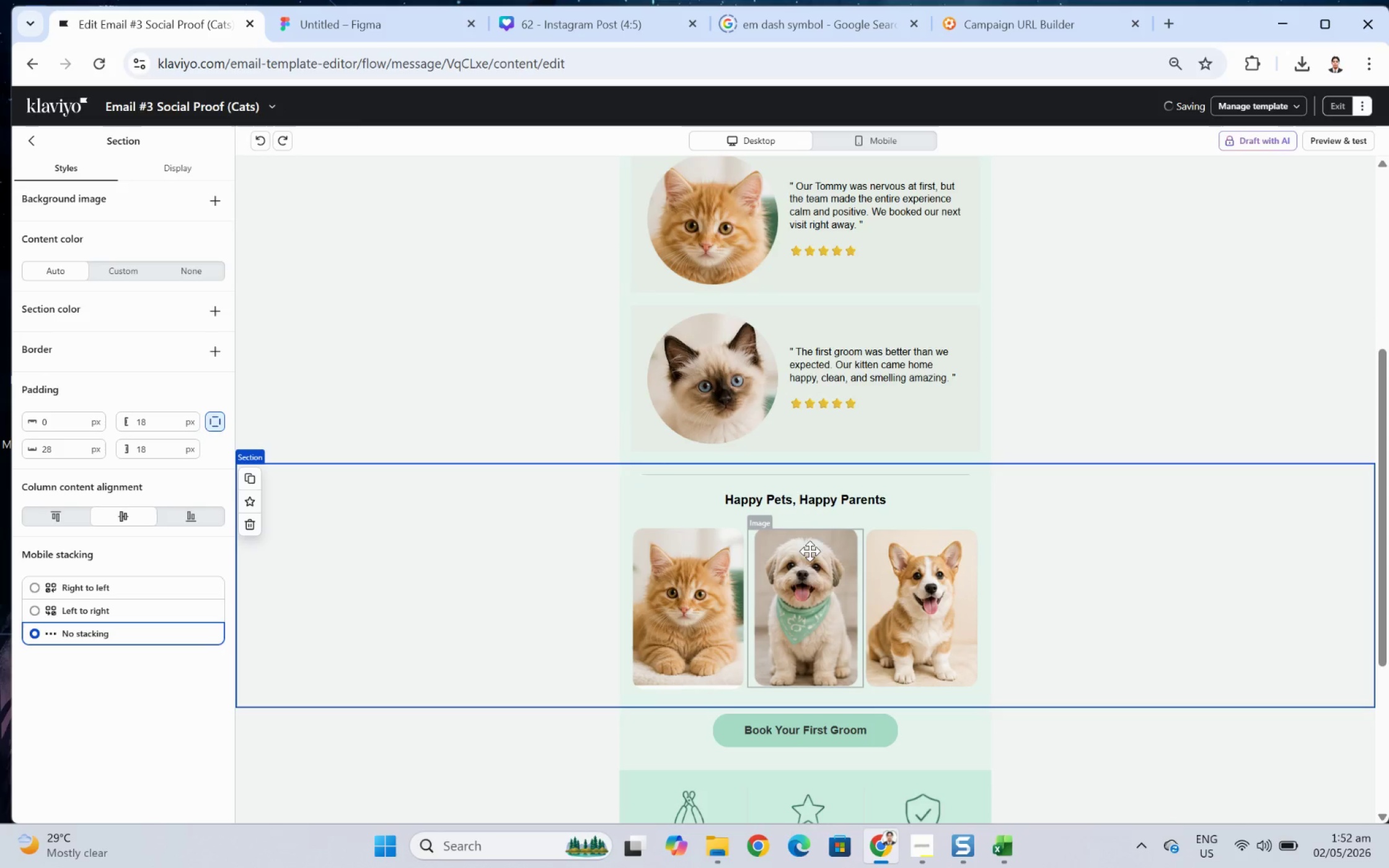 
left_click([820, 592])
 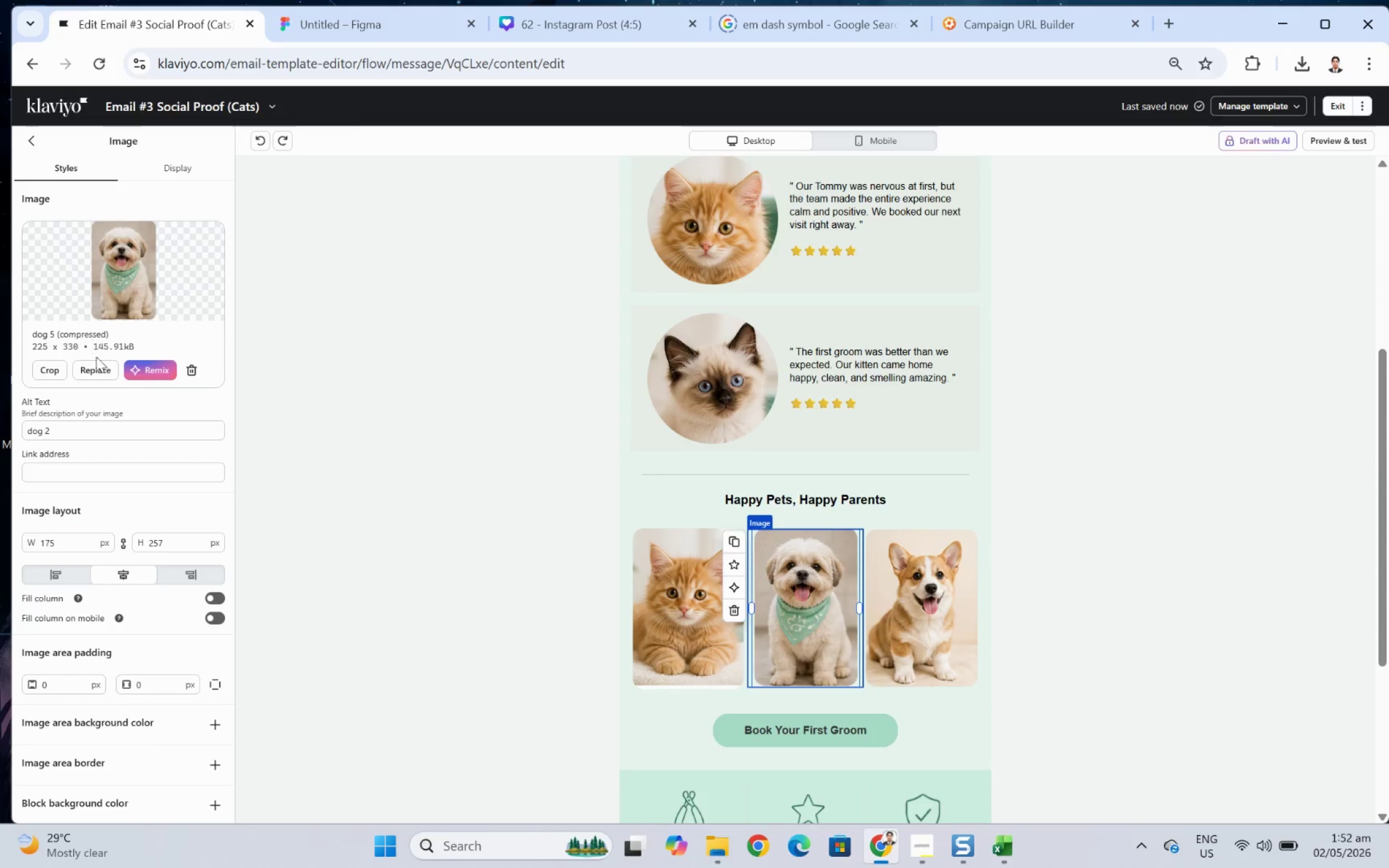 
left_click([99, 367])
 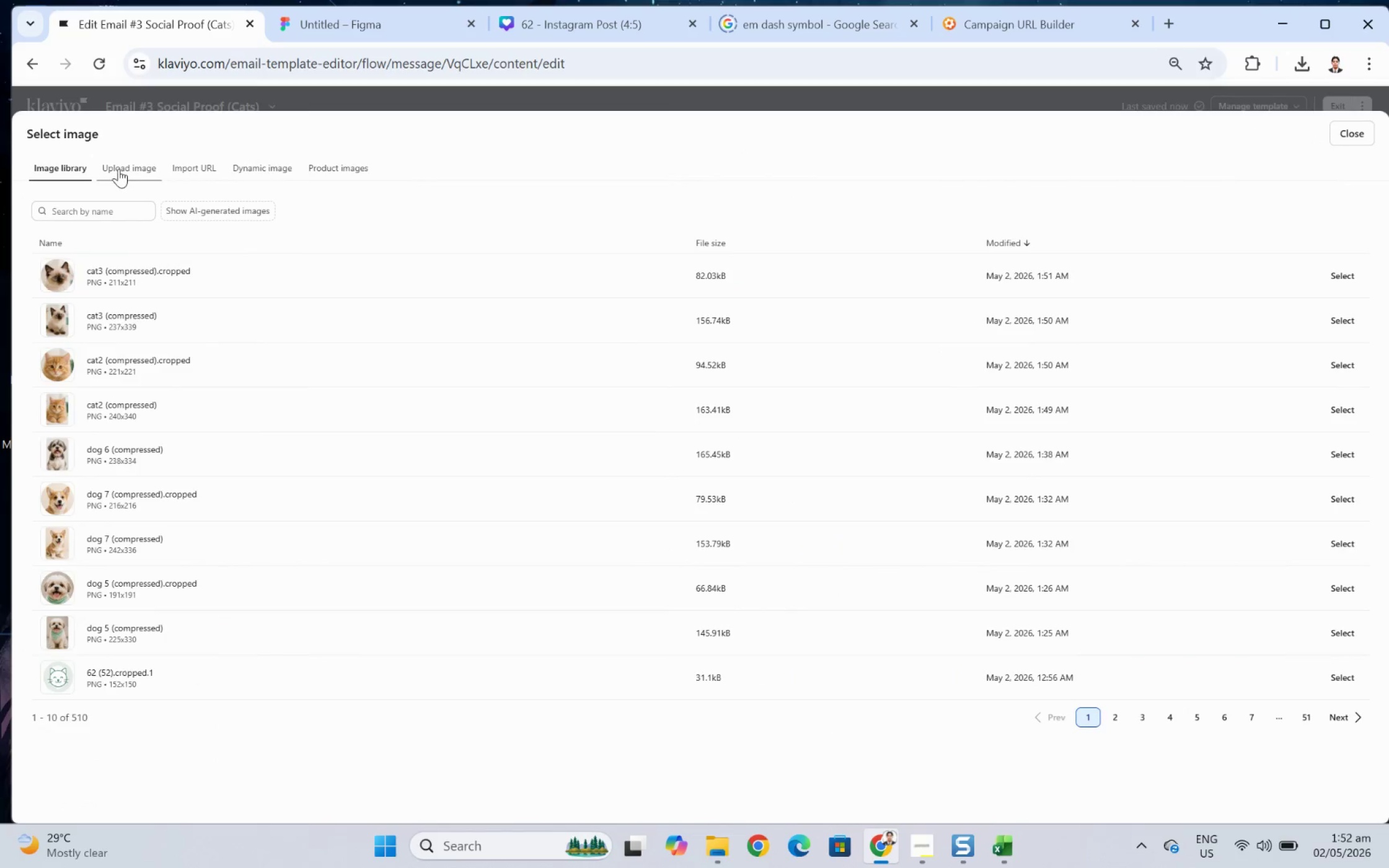 
left_click([118, 165])
 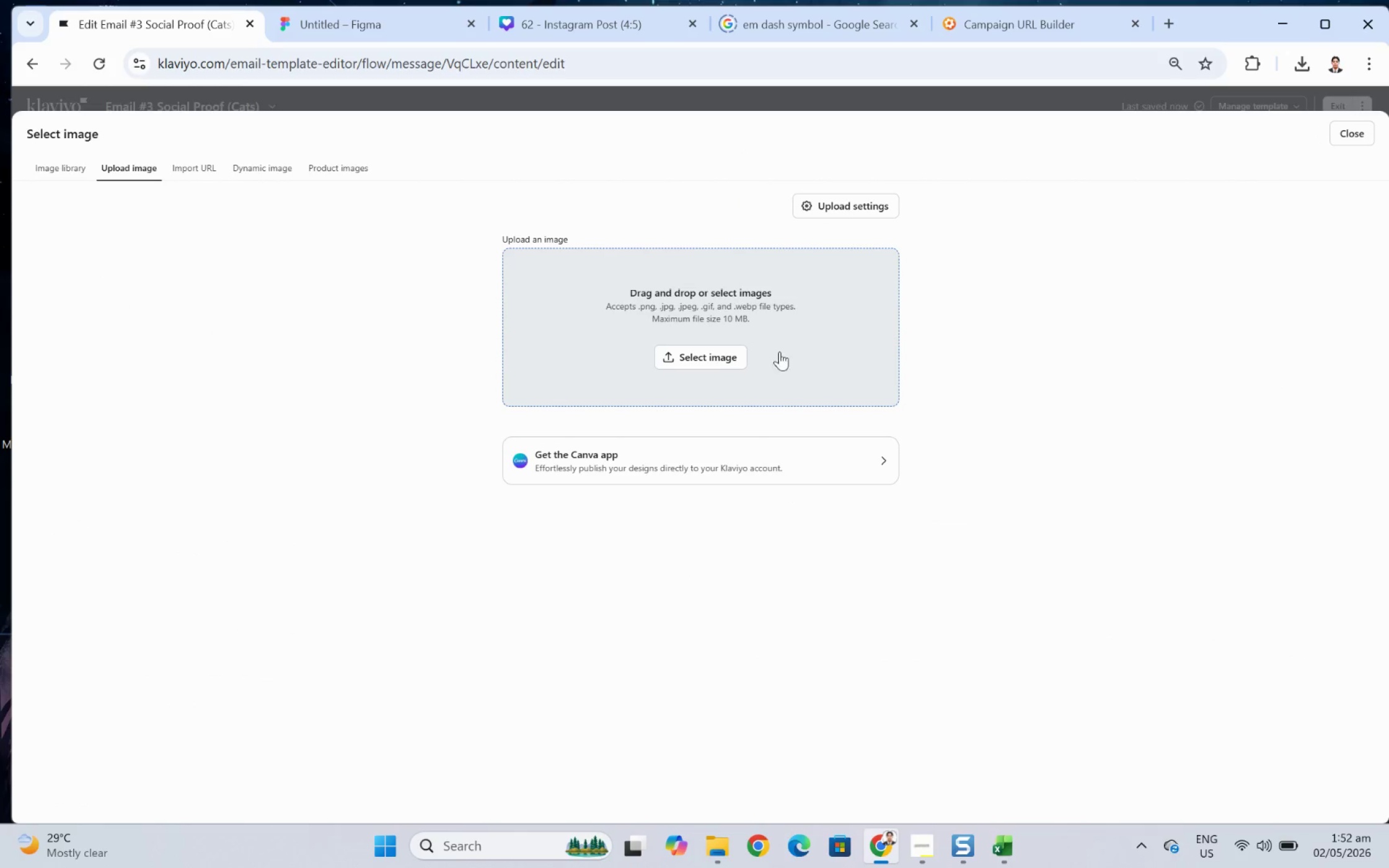 
left_click([714, 349])
 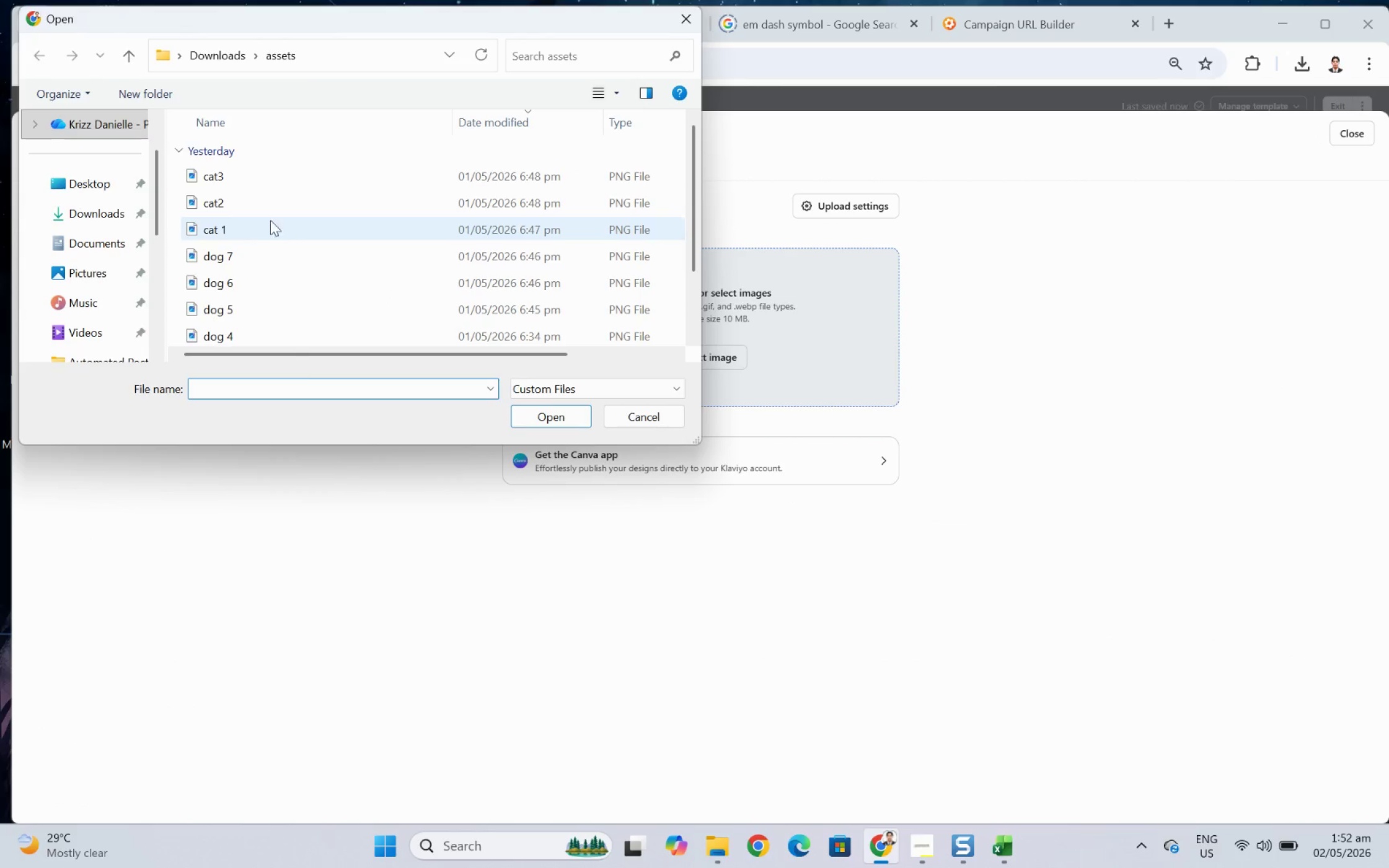 
double_click([263, 218])
 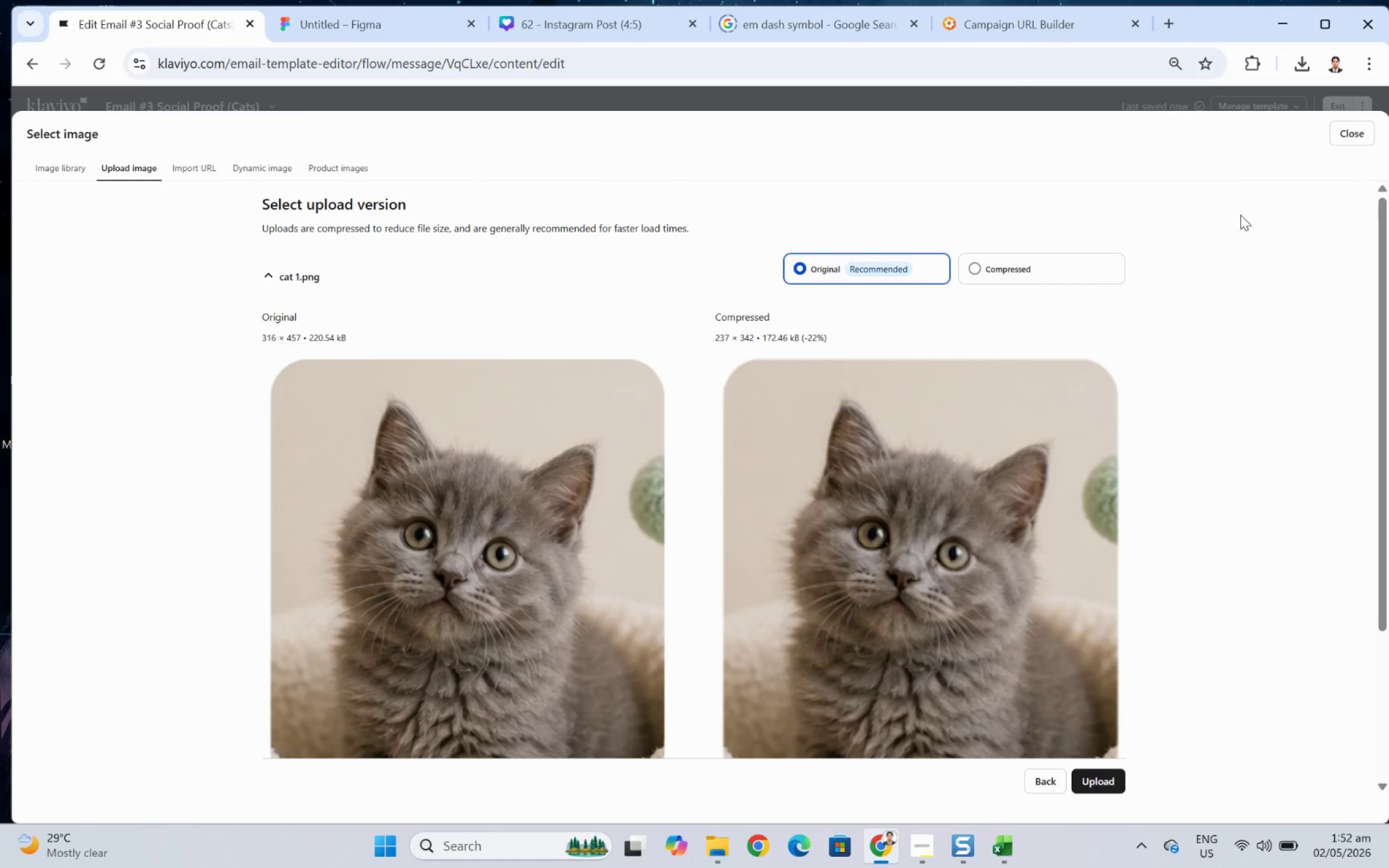 
left_click([1036, 273])
 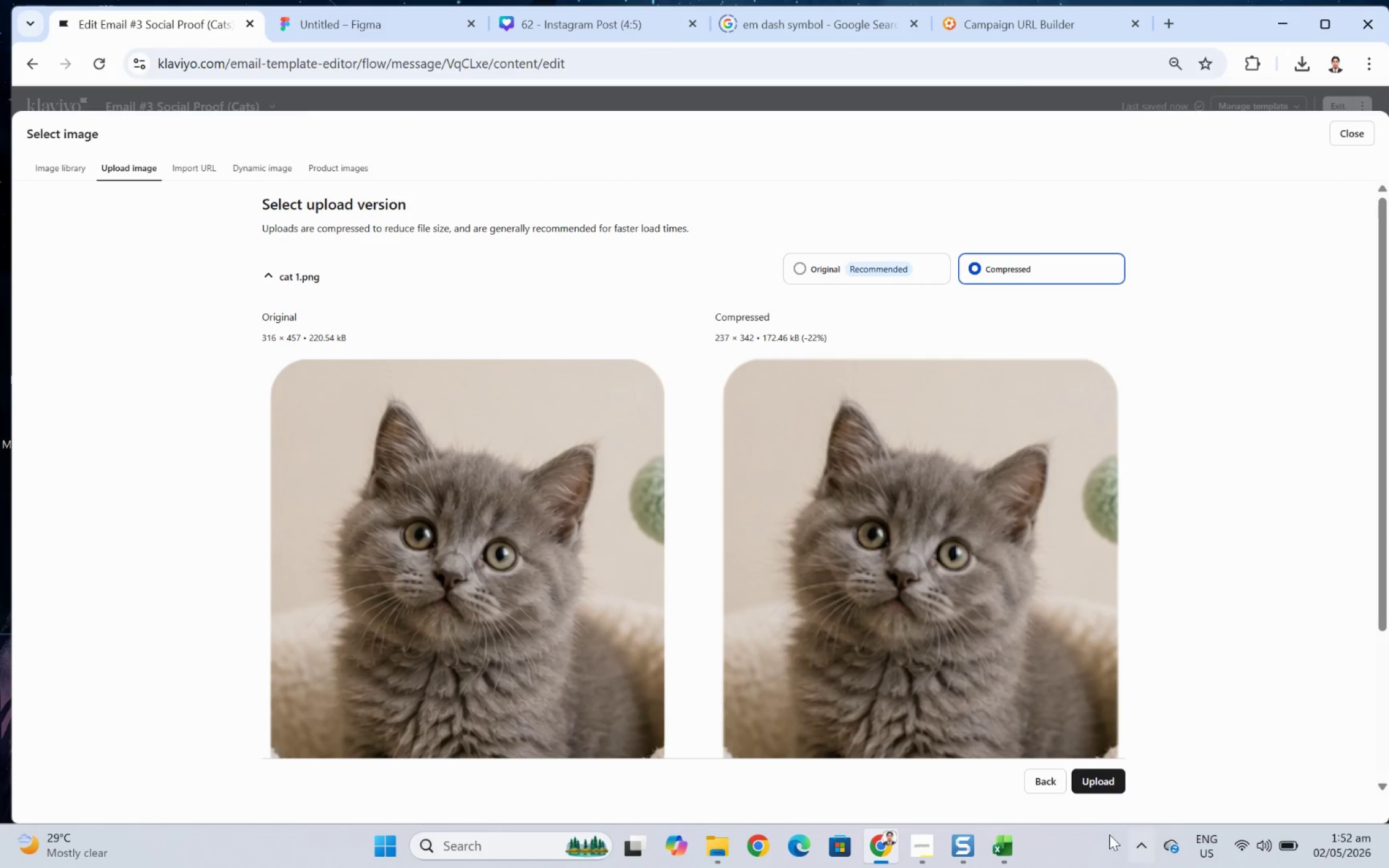 
left_click([1096, 781])
 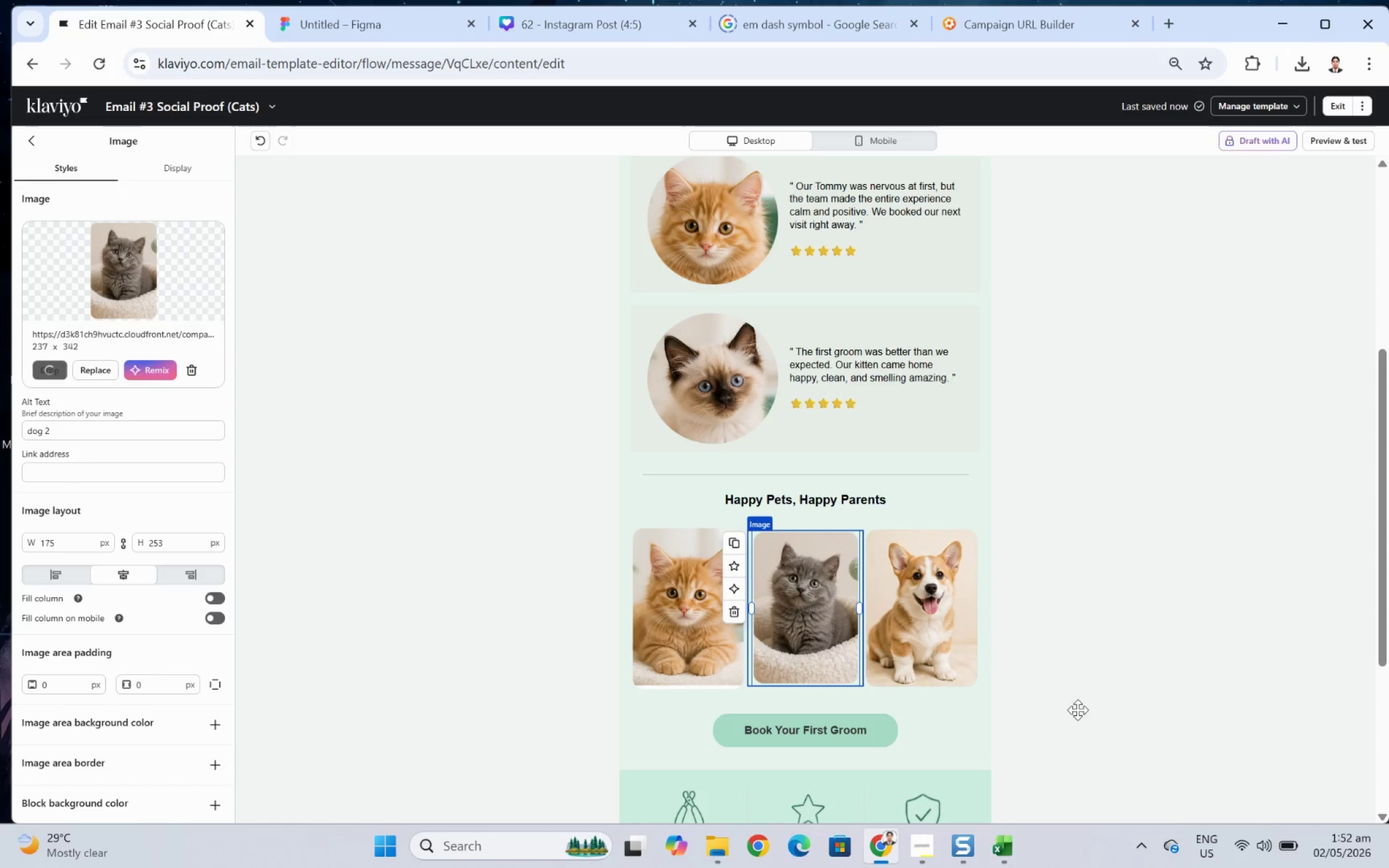 
left_click([932, 609])
 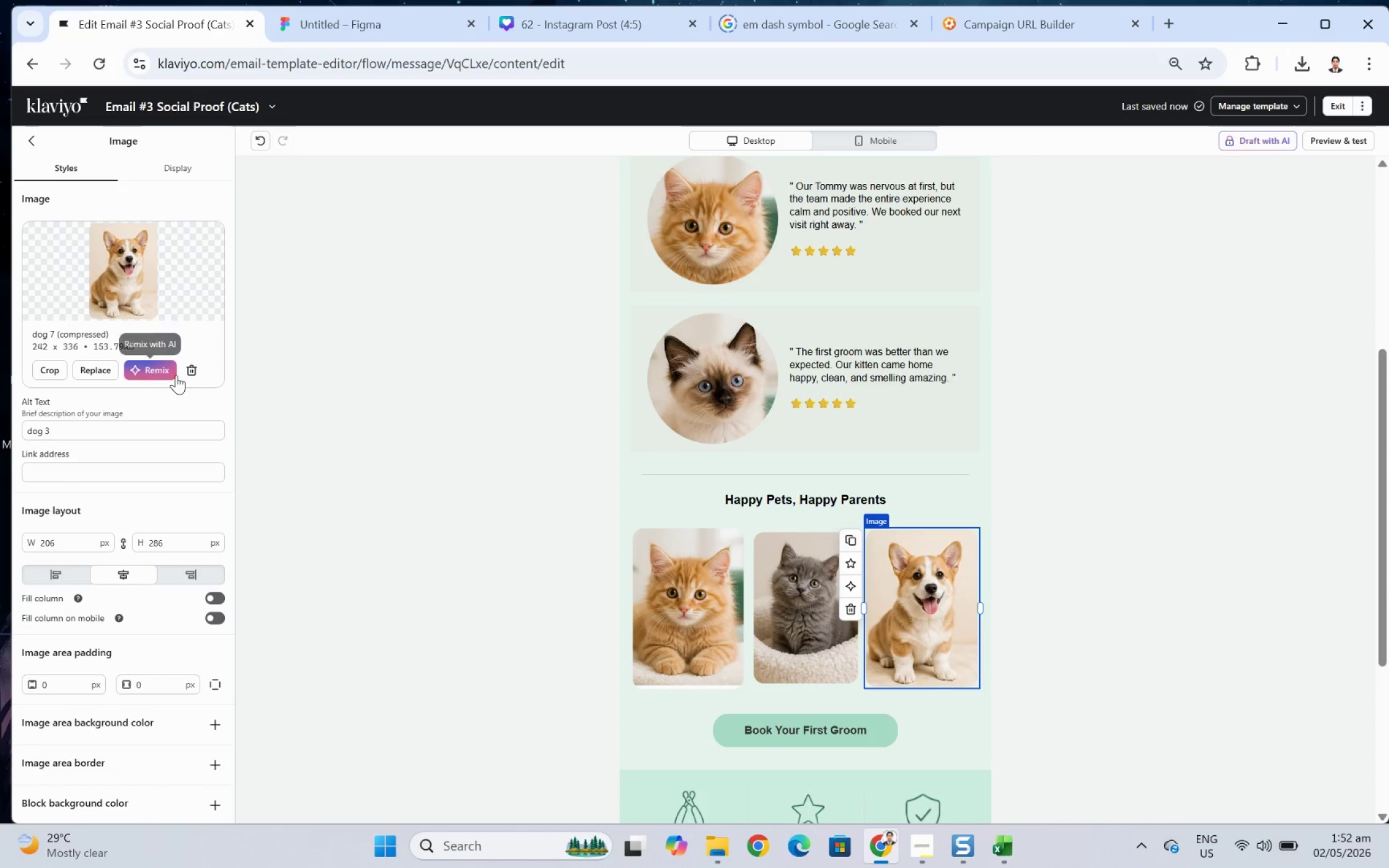 
left_click([87, 370])
 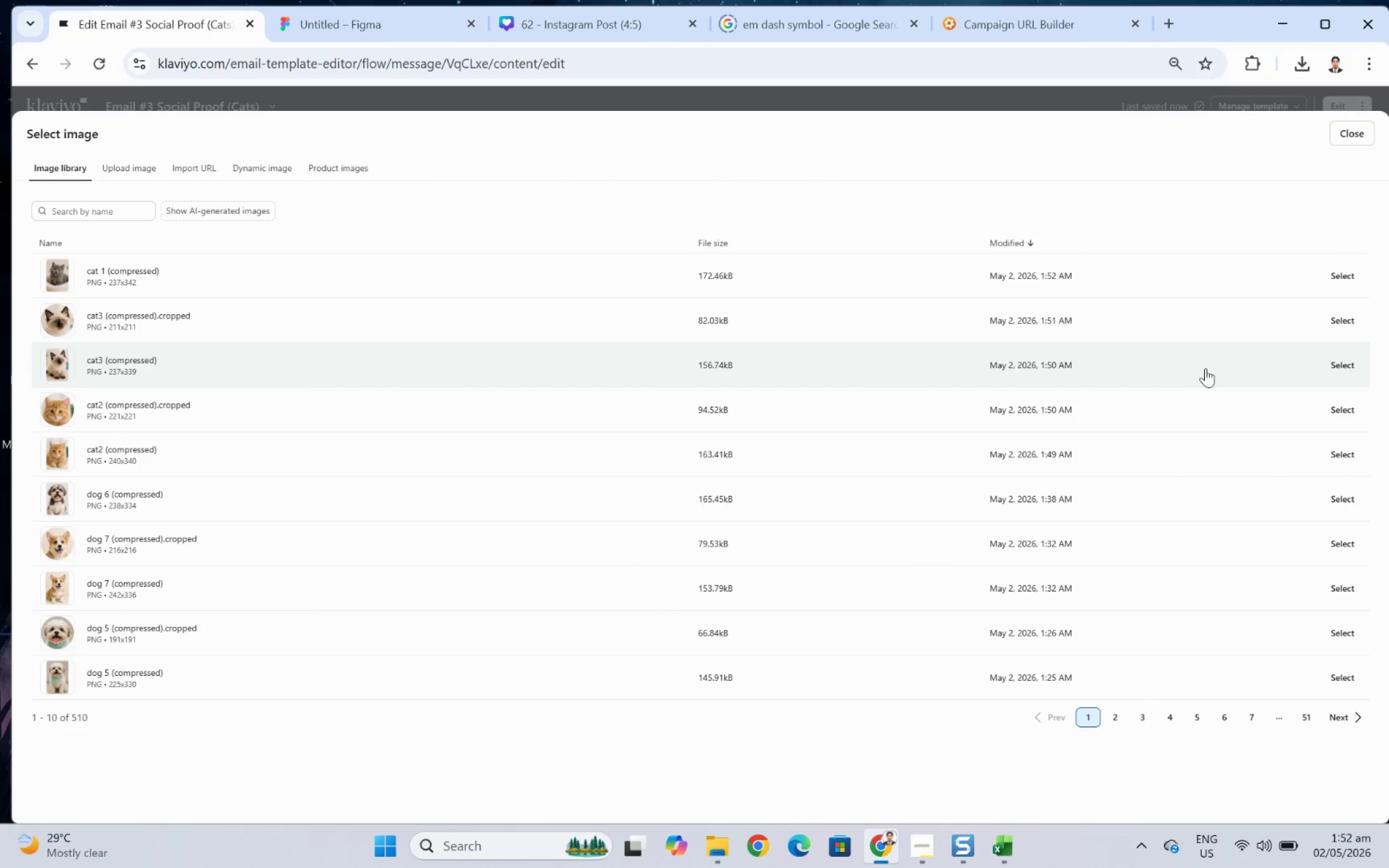 
left_click([1333, 364])
 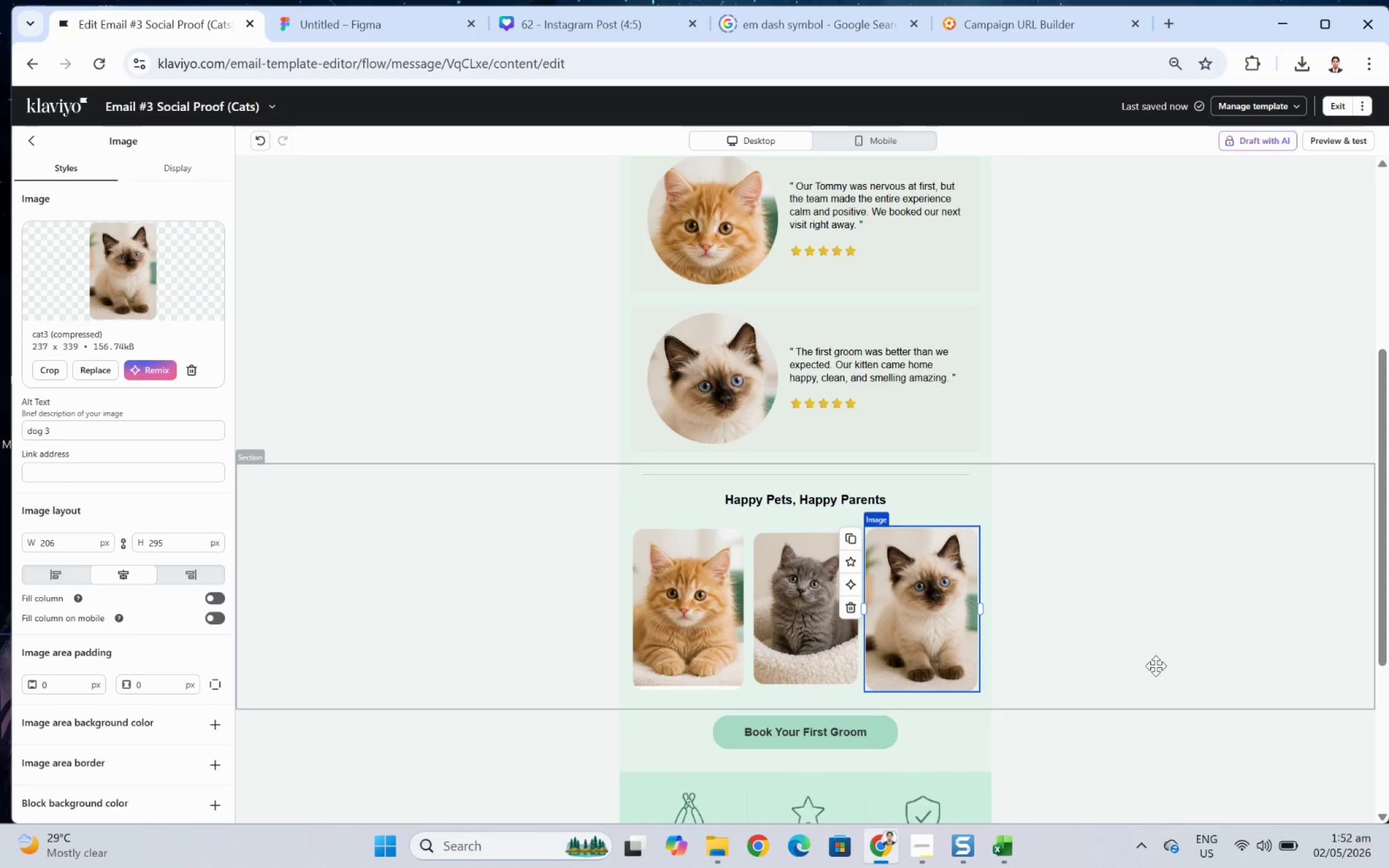 
left_click([1155, 668])
 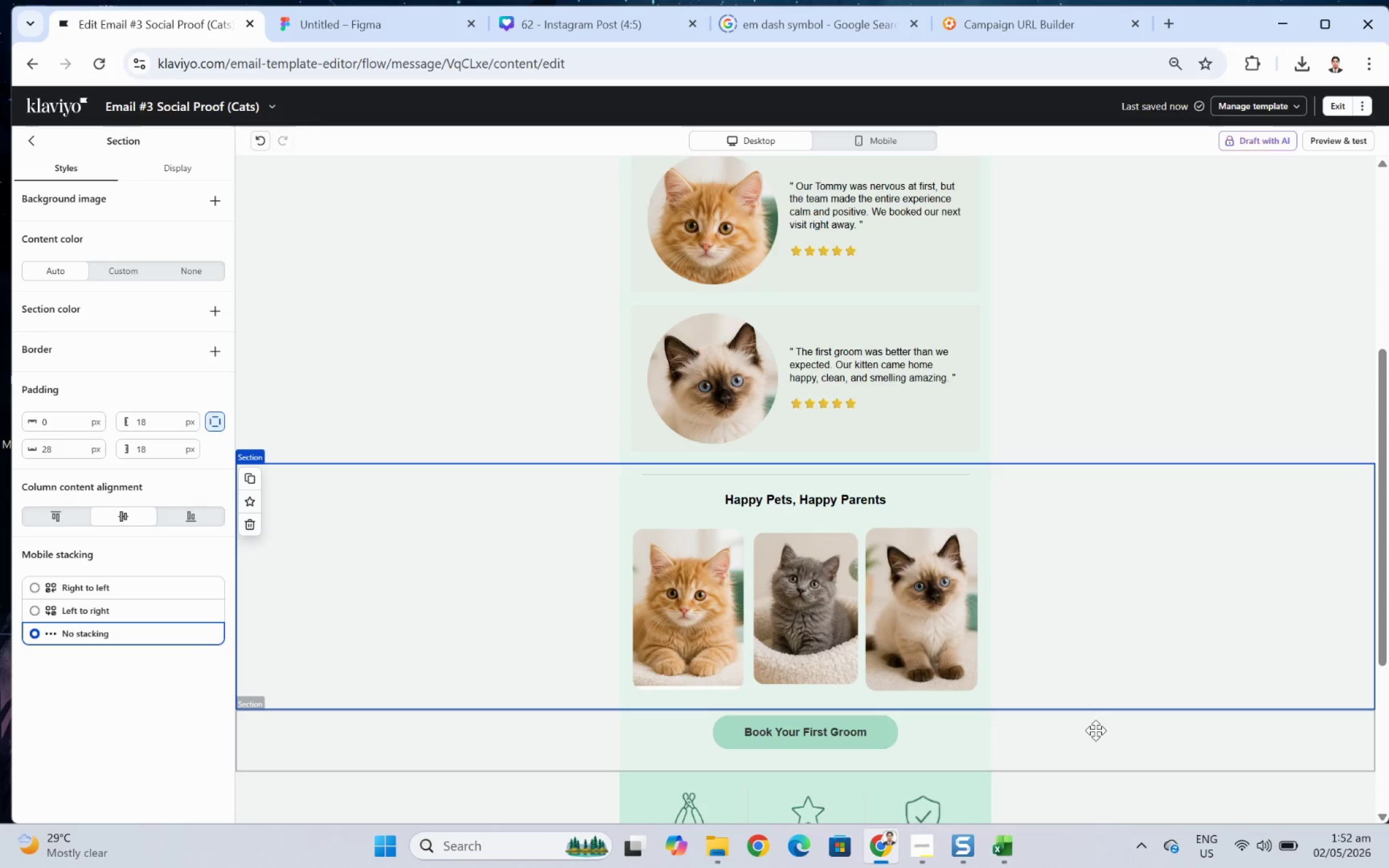 
wait(7.72)
 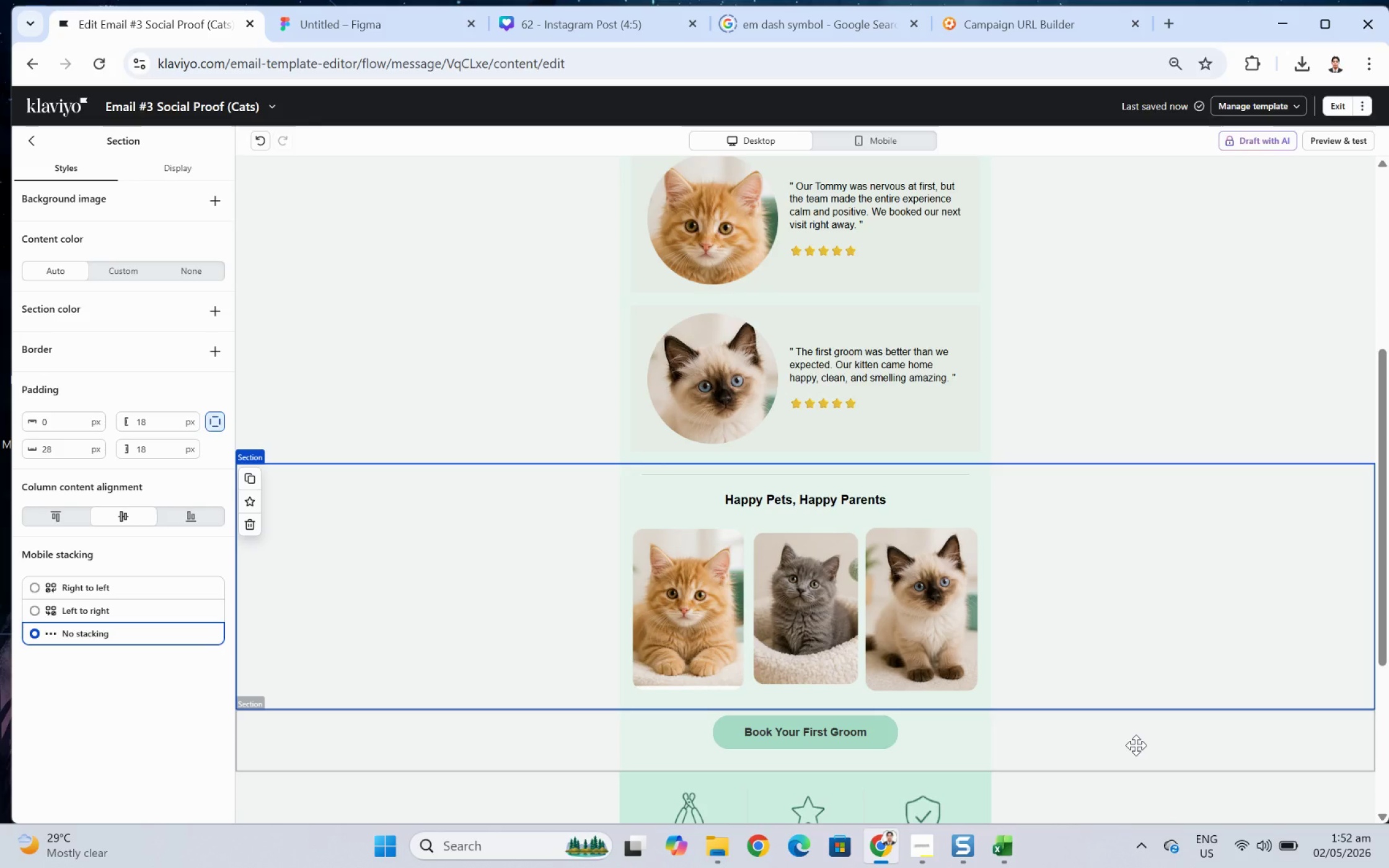 
hold_key(key=ControlLeft, duration=0.41)
scroll: coordinate [976, 657], scroll_direction: up, amount: 3.0
 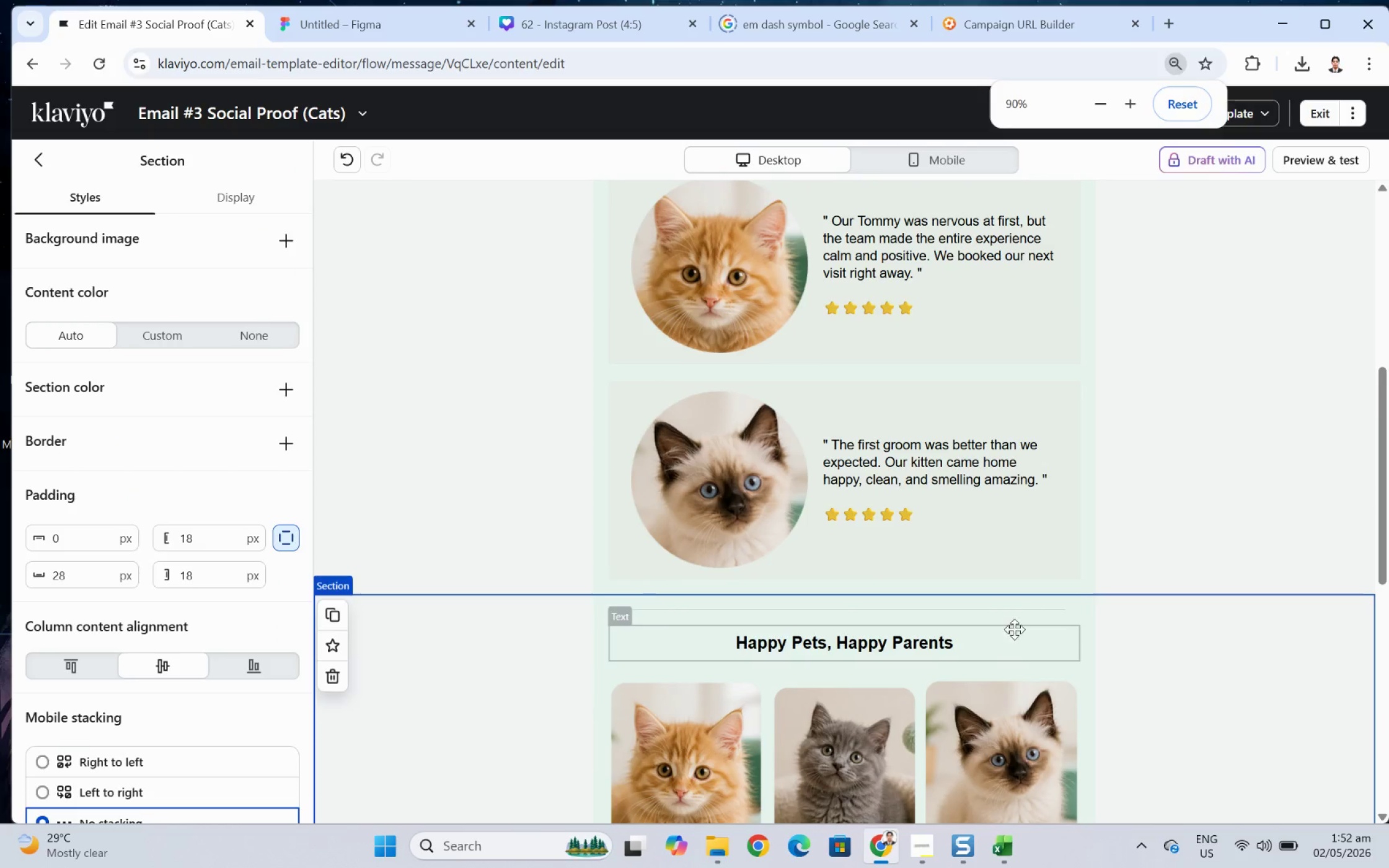 
scroll: coordinate [1039, 592], scroll_direction: down, amount: 4.0
 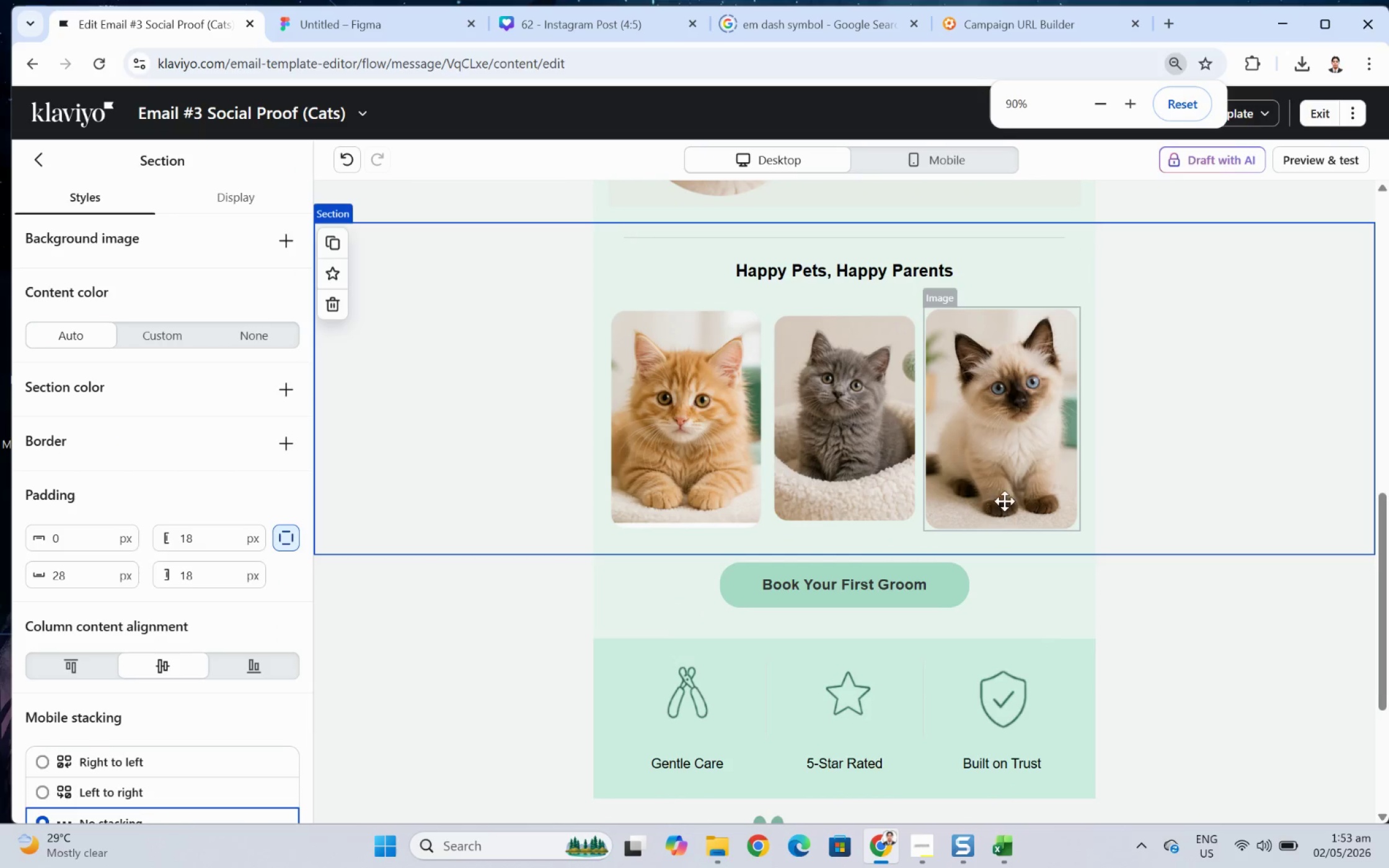 
left_click([1014, 490])
 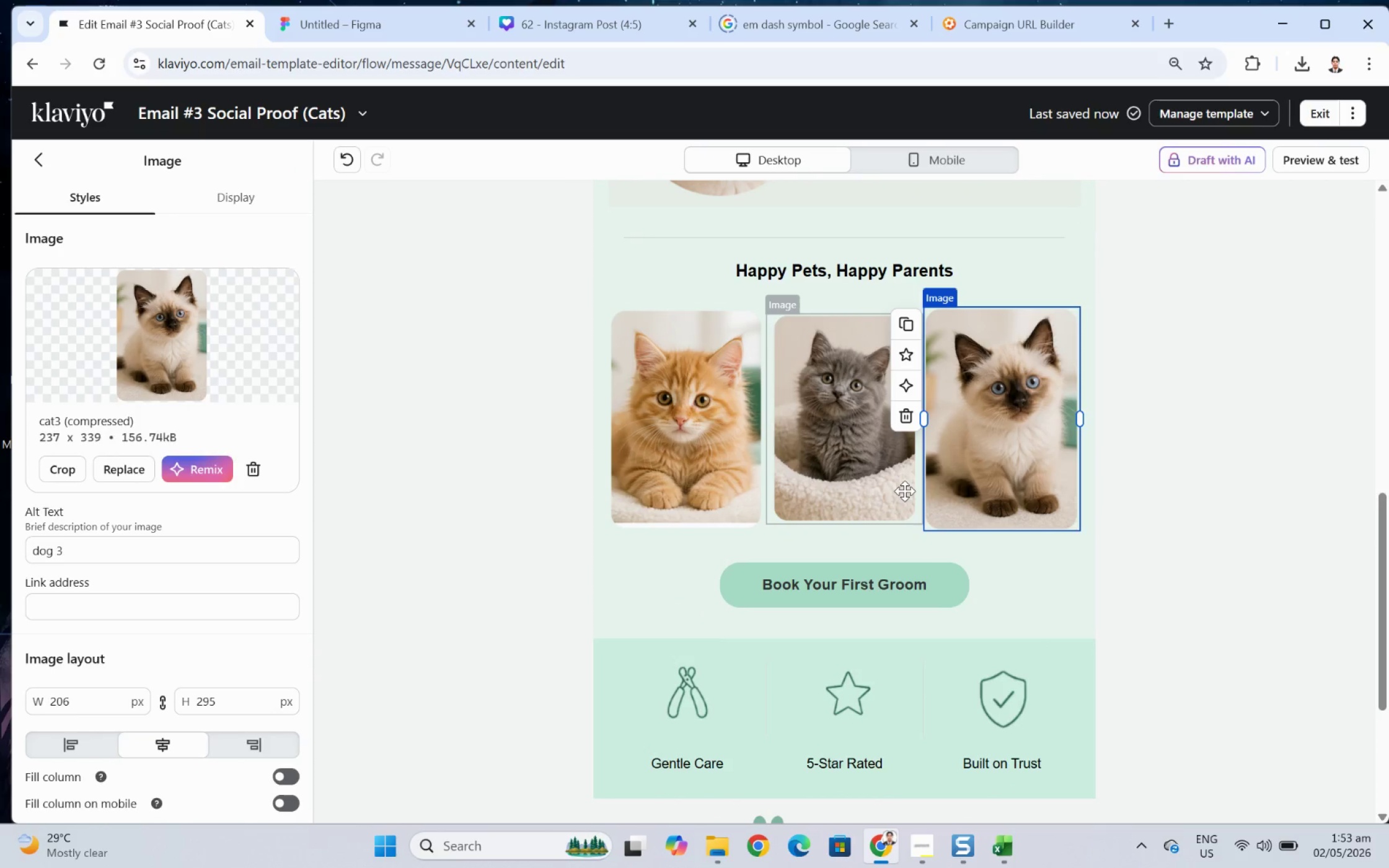 
left_click([899, 491])
 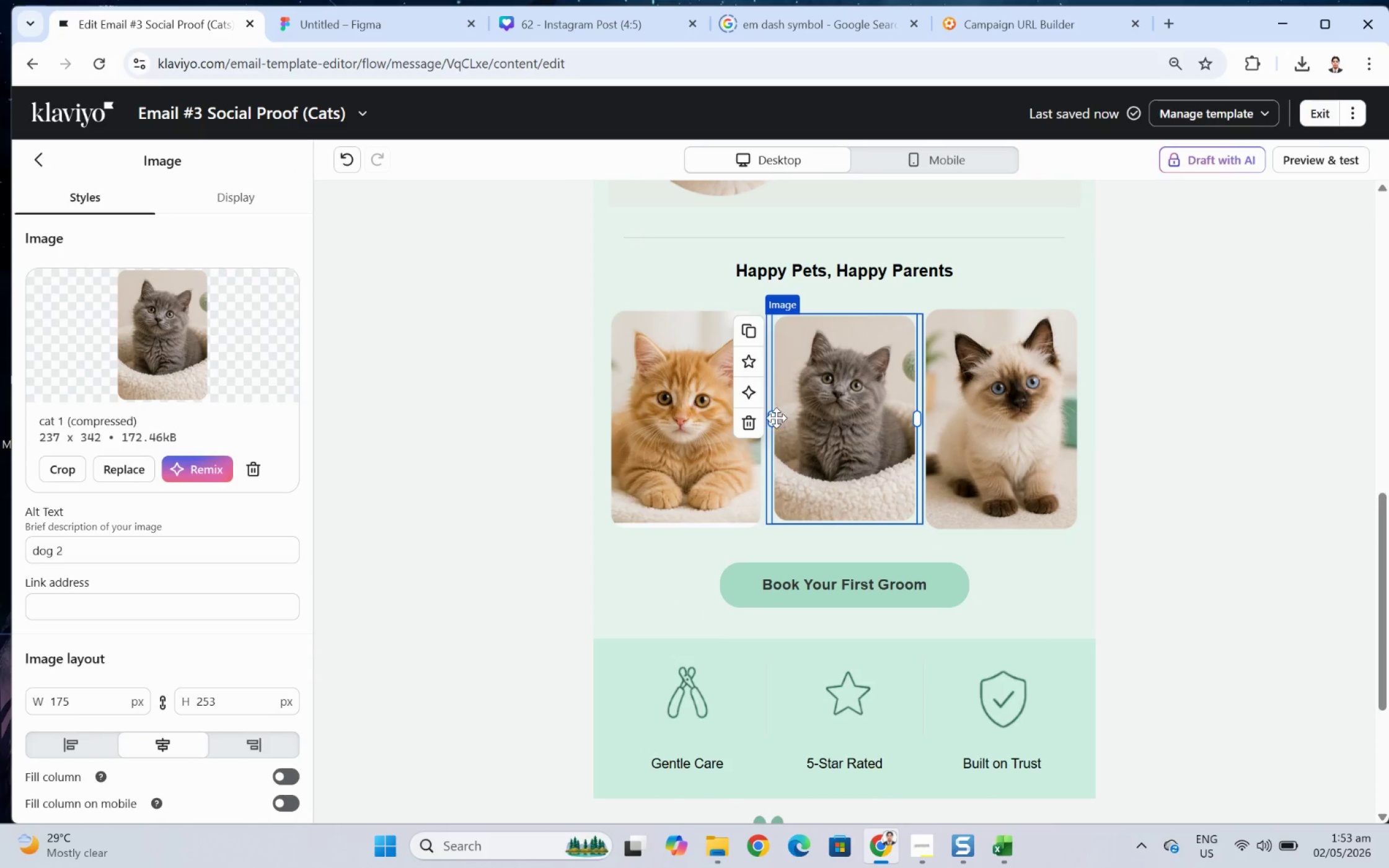 
left_click_drag(start_coordinate=[775, 418], to_coordinate=[769, 414])
 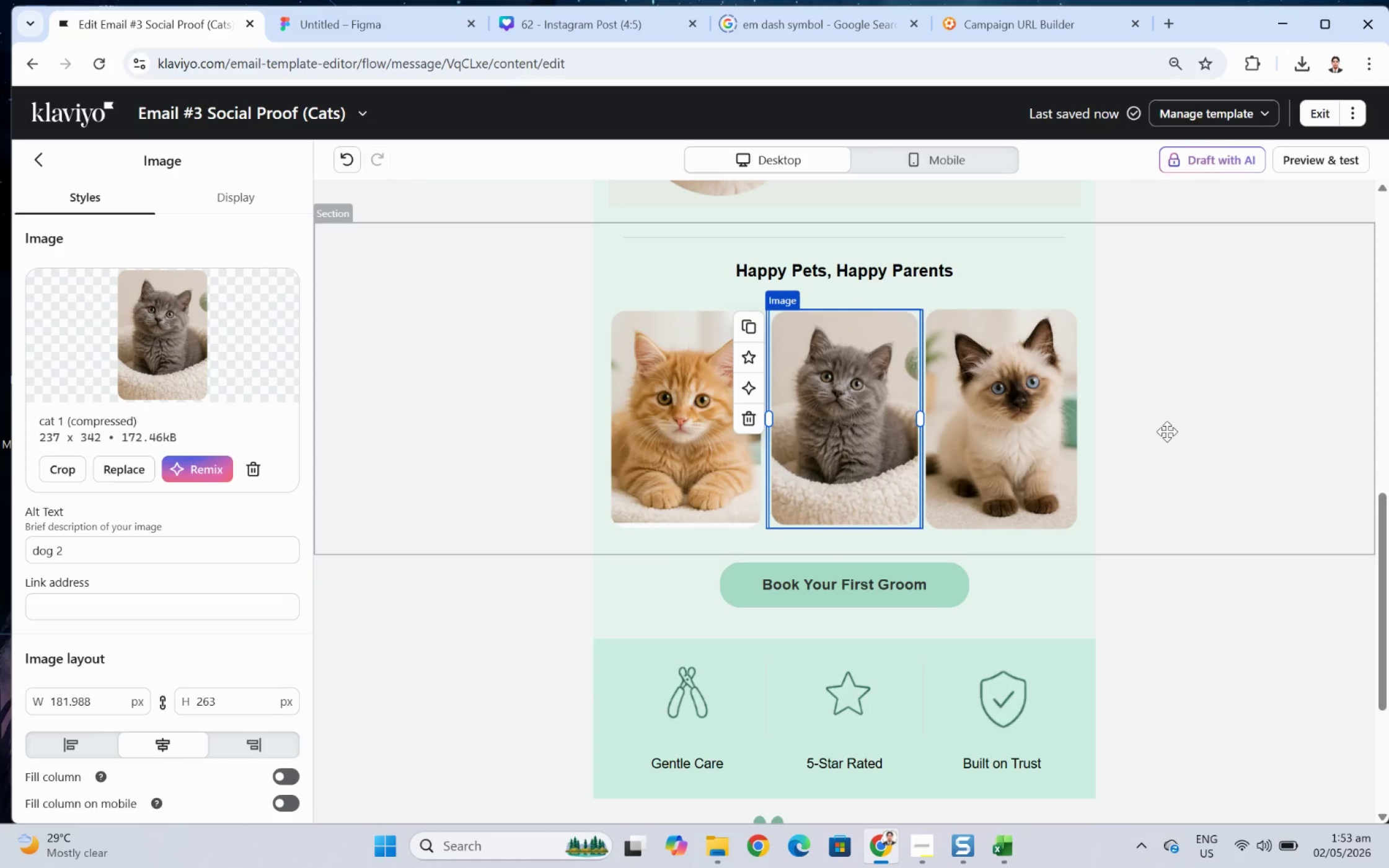 
left_click([1166, 431])
 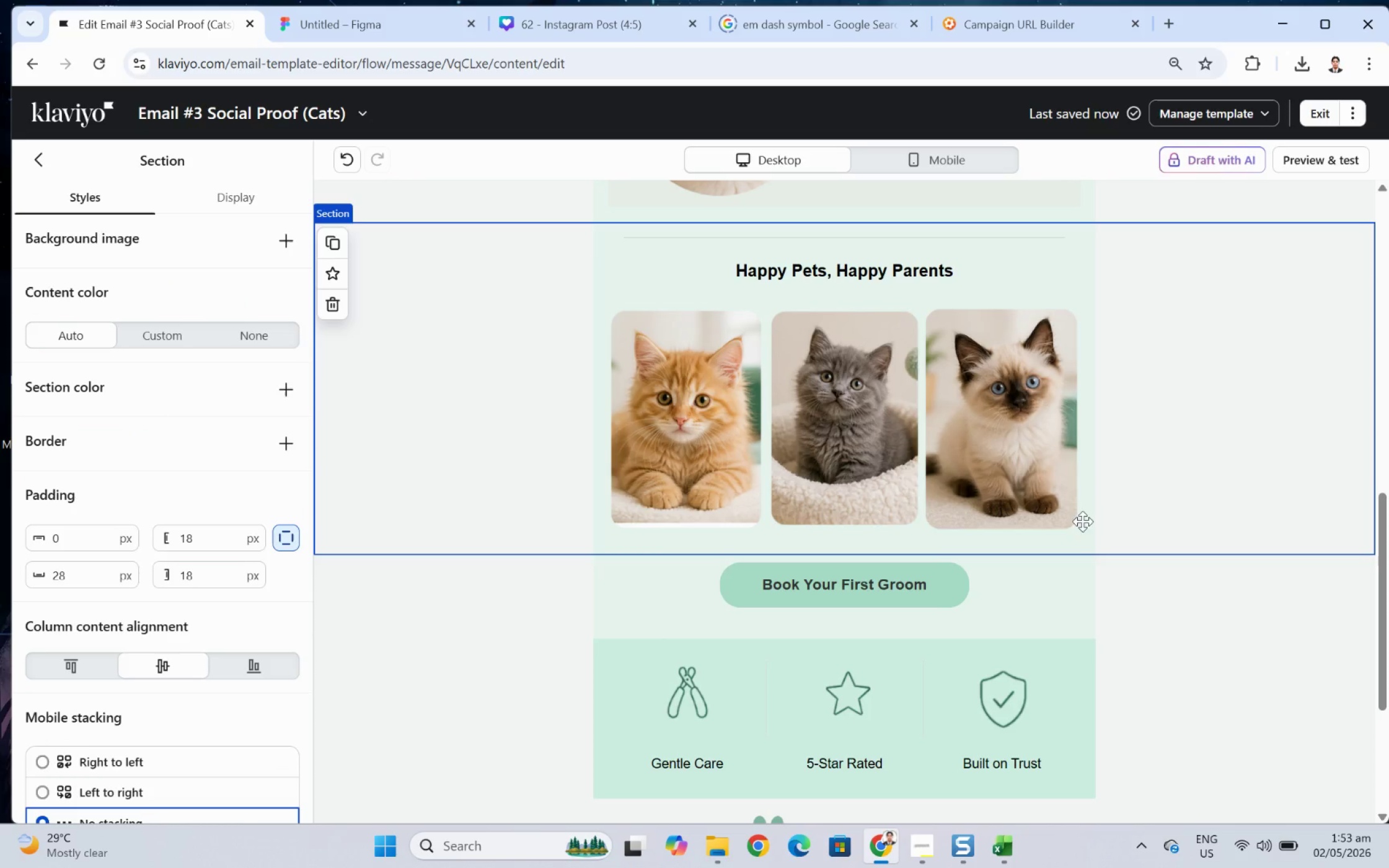 
left_click([1026, 468])
 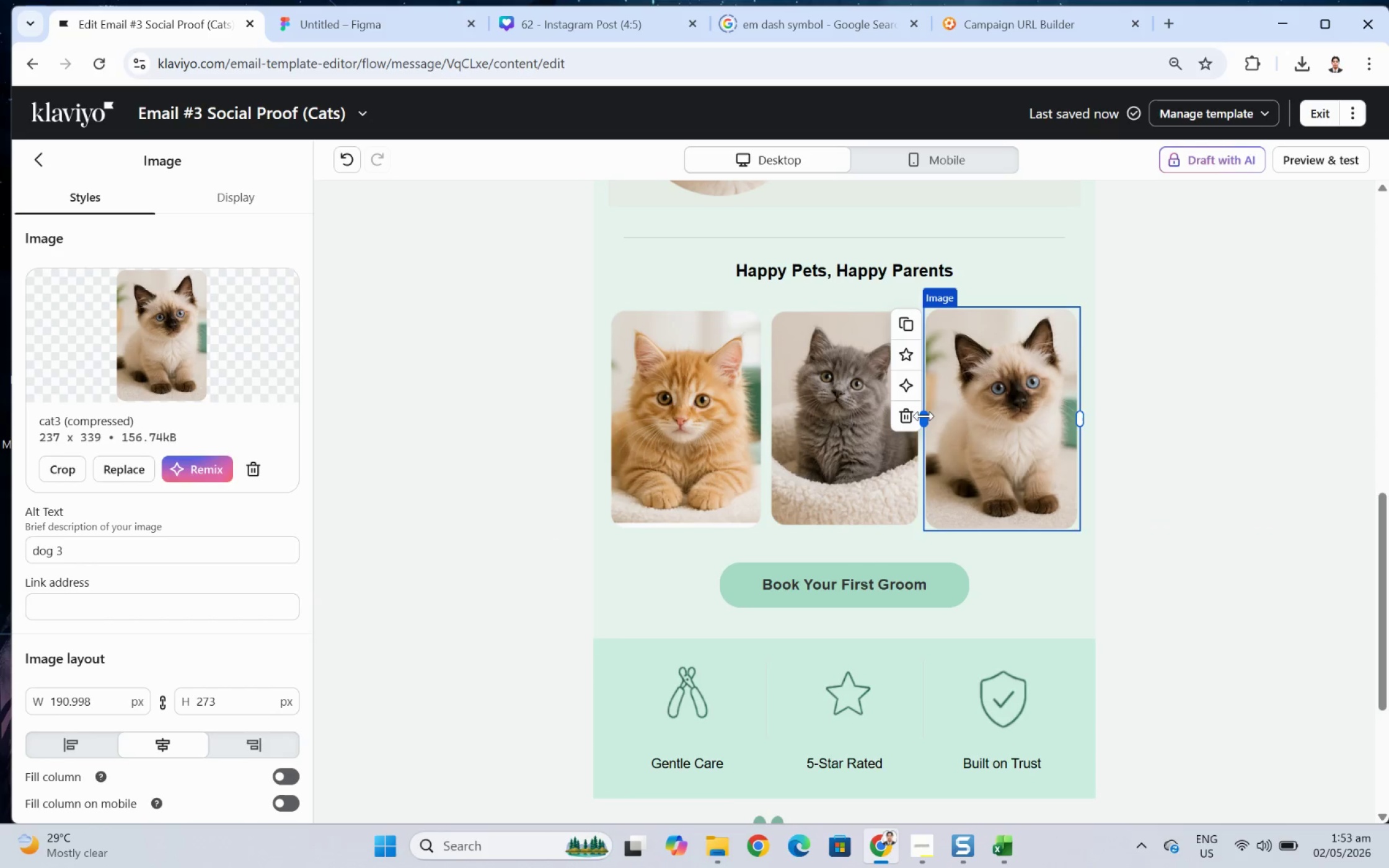 
left_click([1173, 476])
 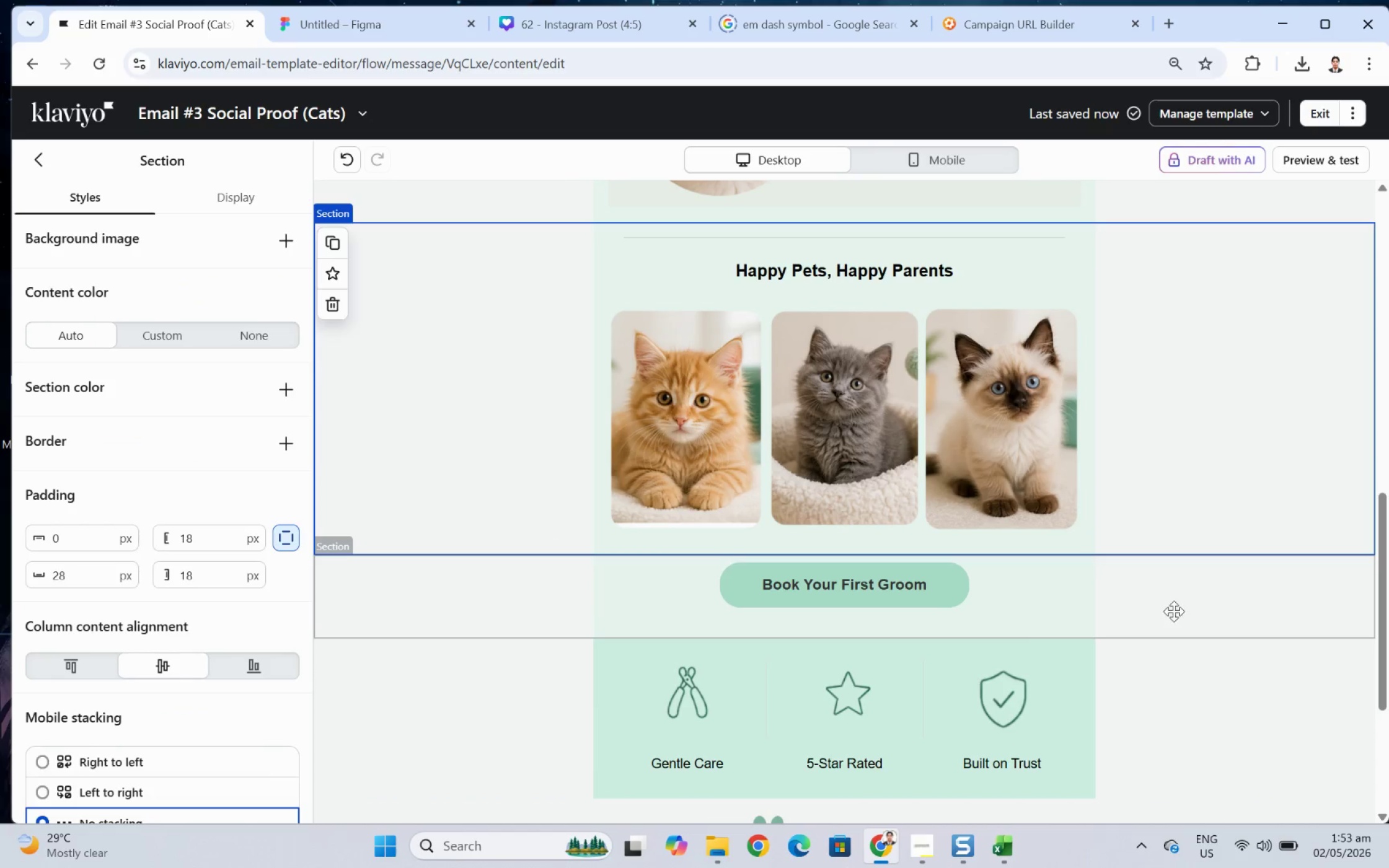 
hold_key(key=ControlLeft, duration=0.48)
scroll: coordinate [1144, 530], scroll_direction: down, amount: 3.0
 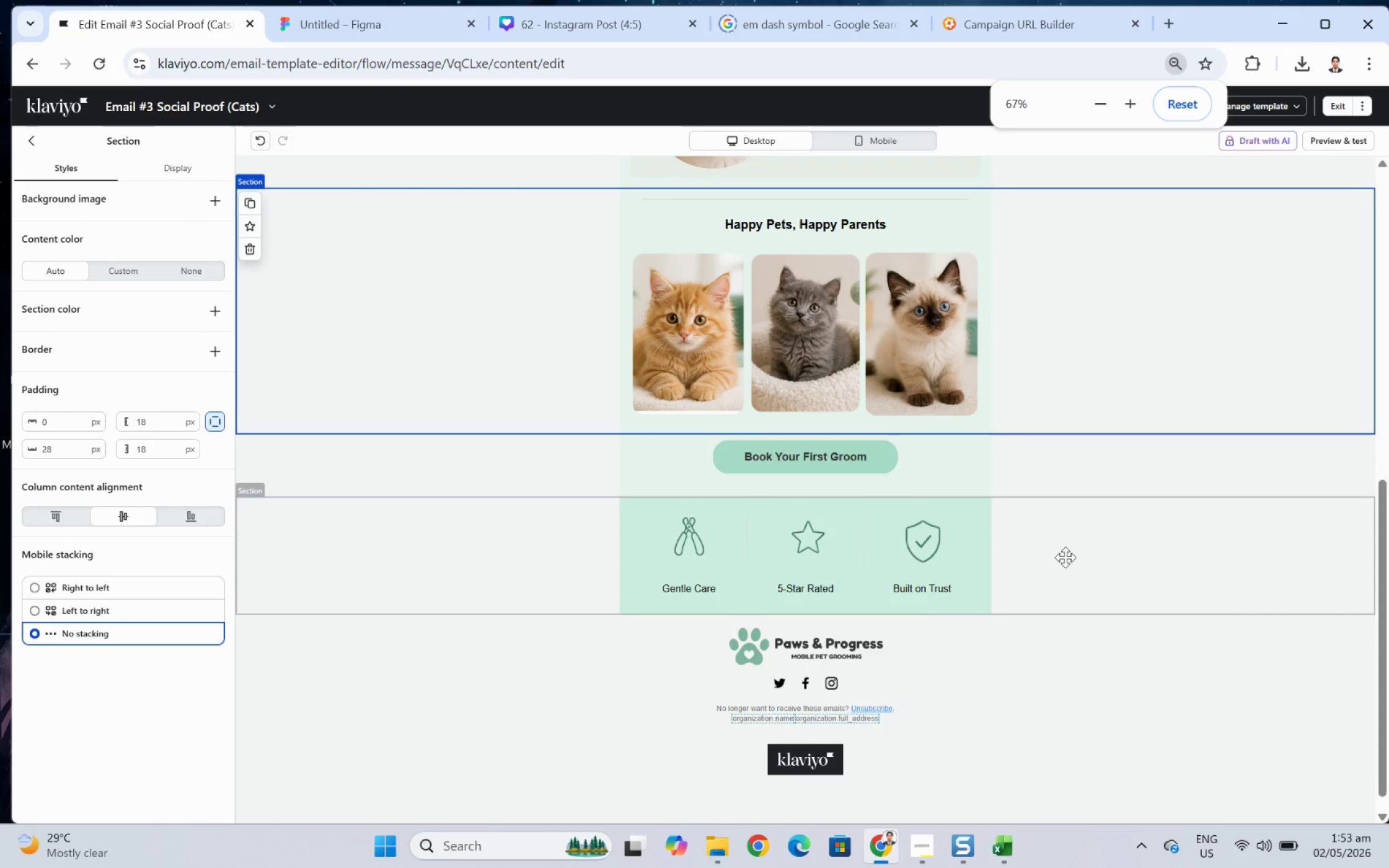 
scroll: coordinate [1033, 557], scroll_direction: up, amount: 2.0
 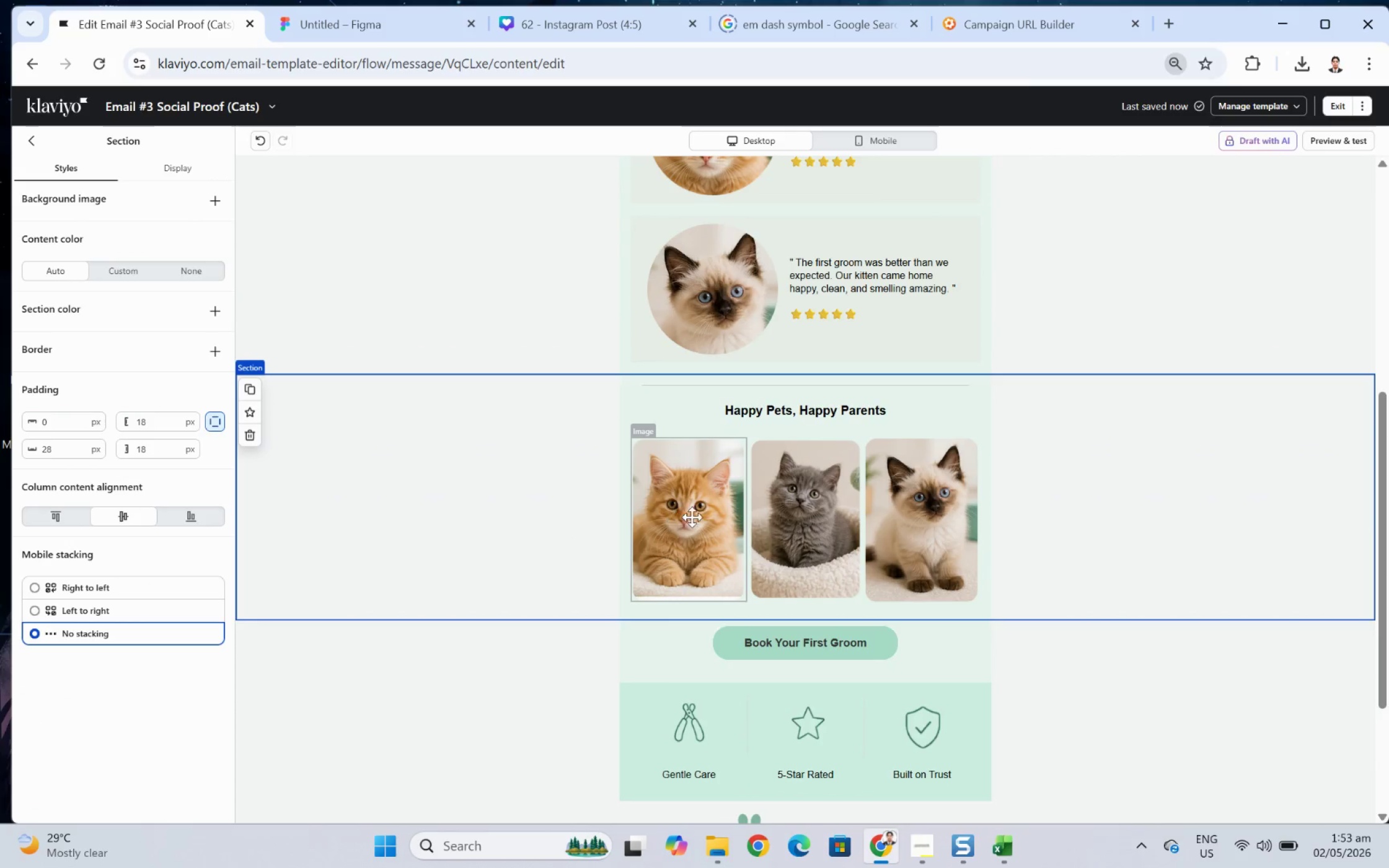 
left_click([700, 518])
 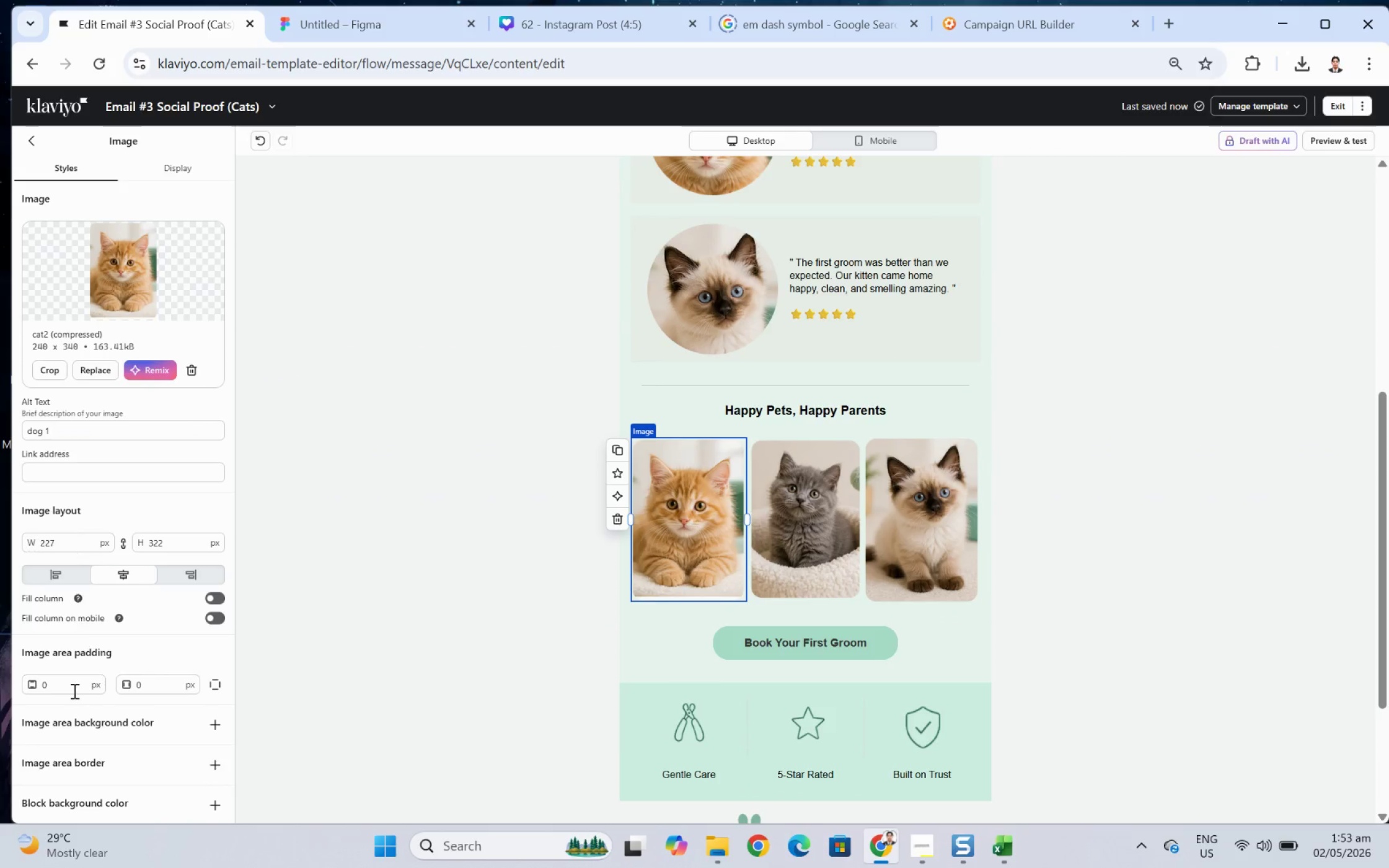 
scroll: coordinate [74, 716], scroll_direction: down, amount: 3.0
 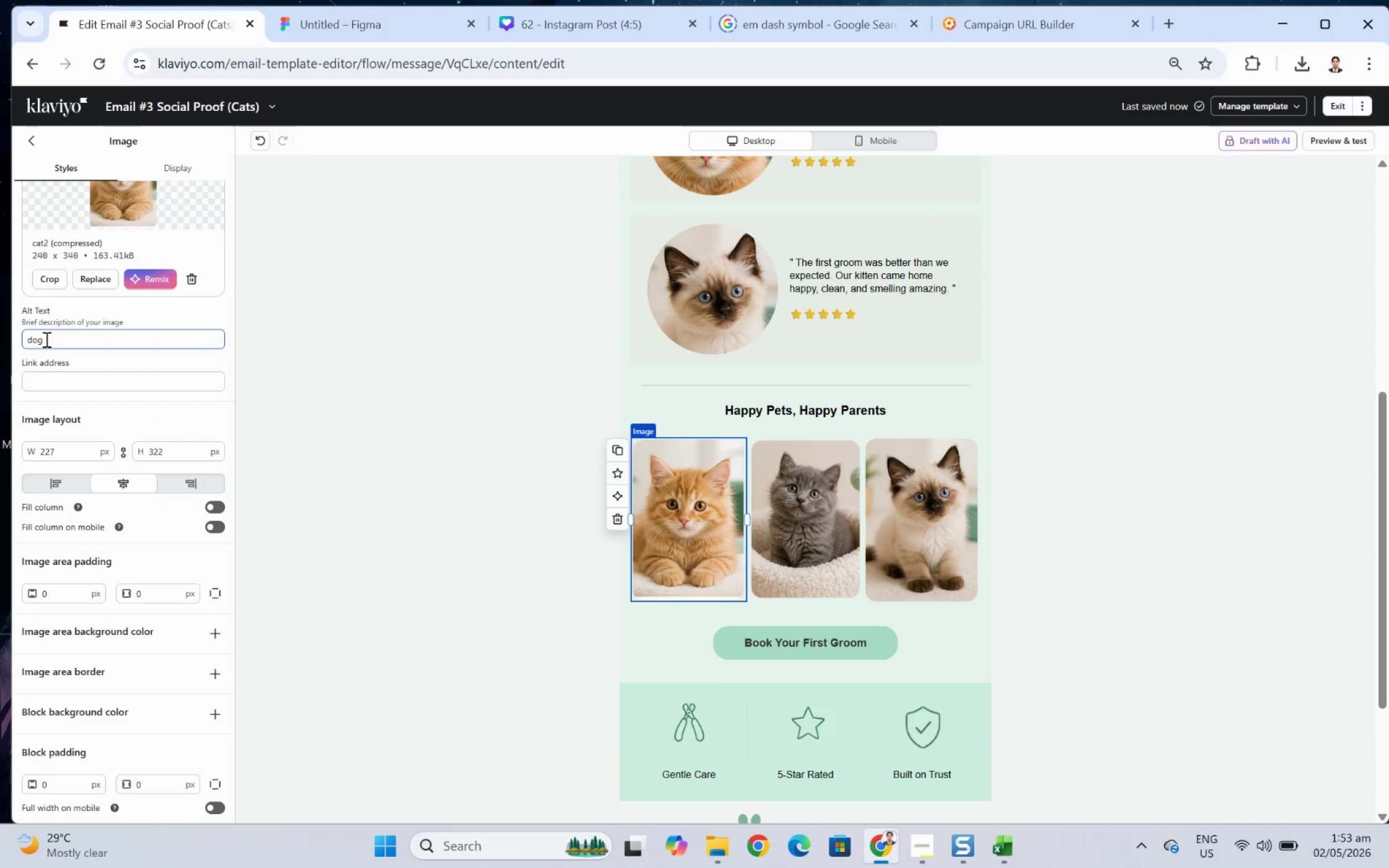 
left_click_drag(start_coordinate=[42, 339], to_coordinate=[6, 339])
 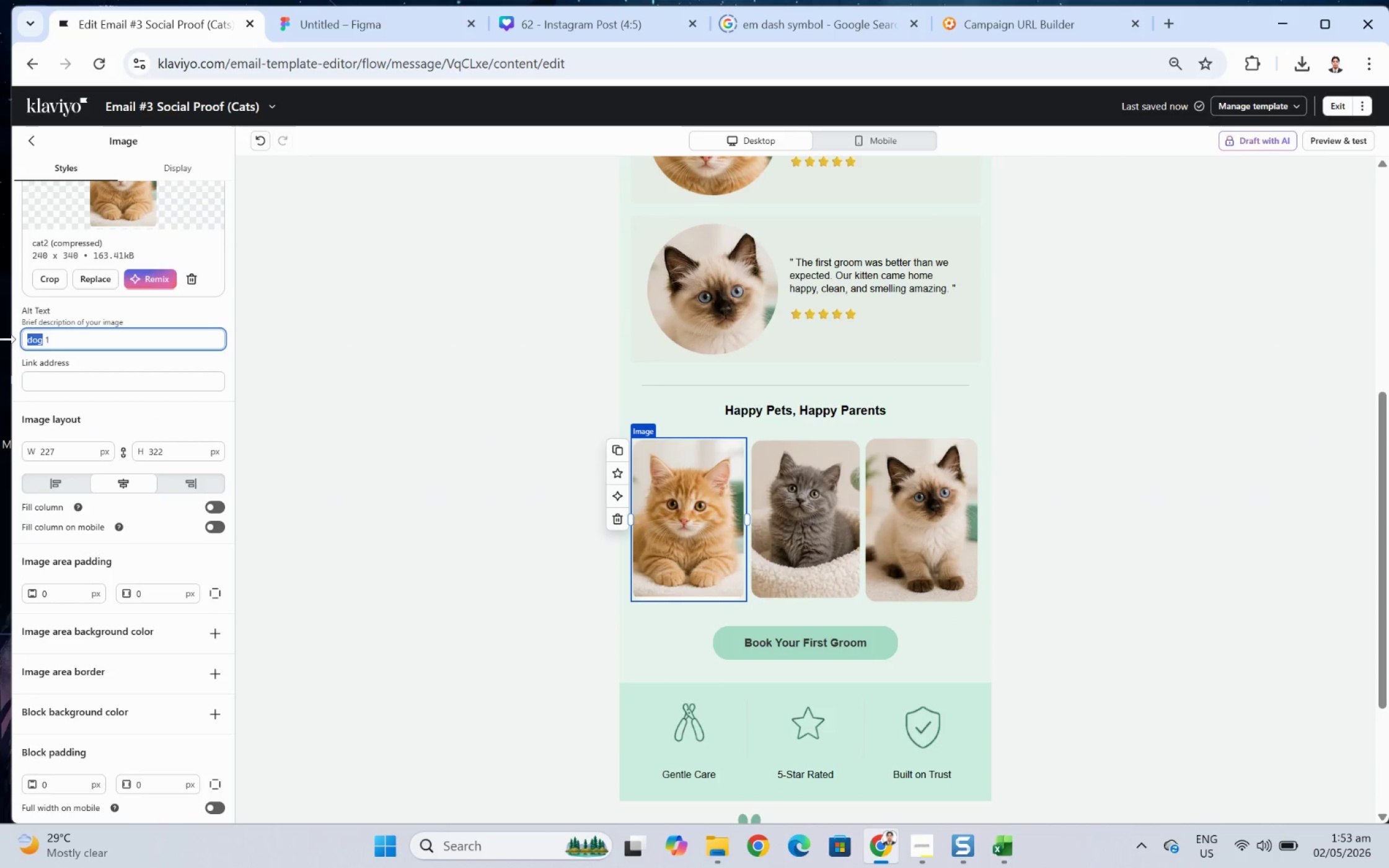 
type(cat)
 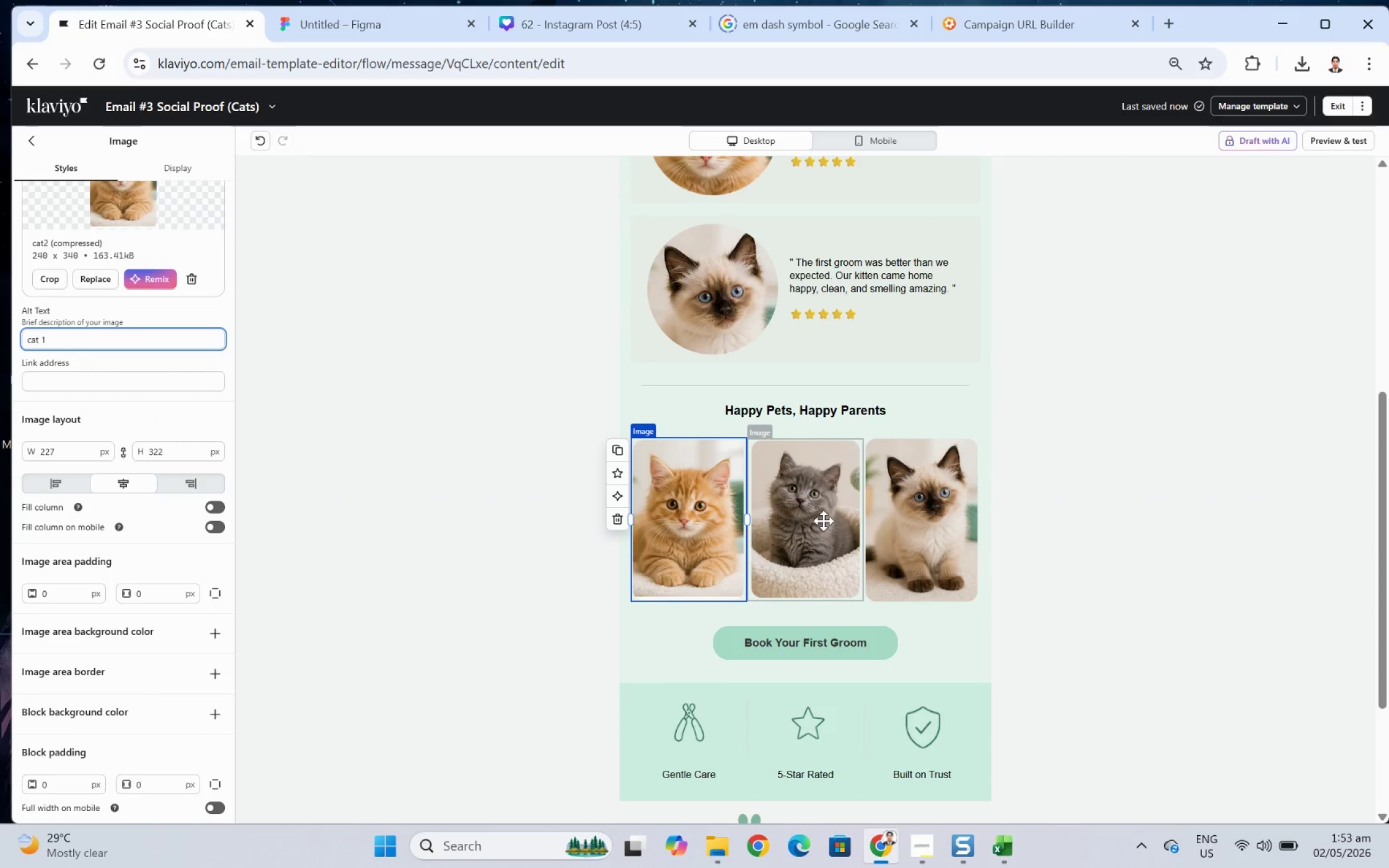 
left_click([823, 520])
 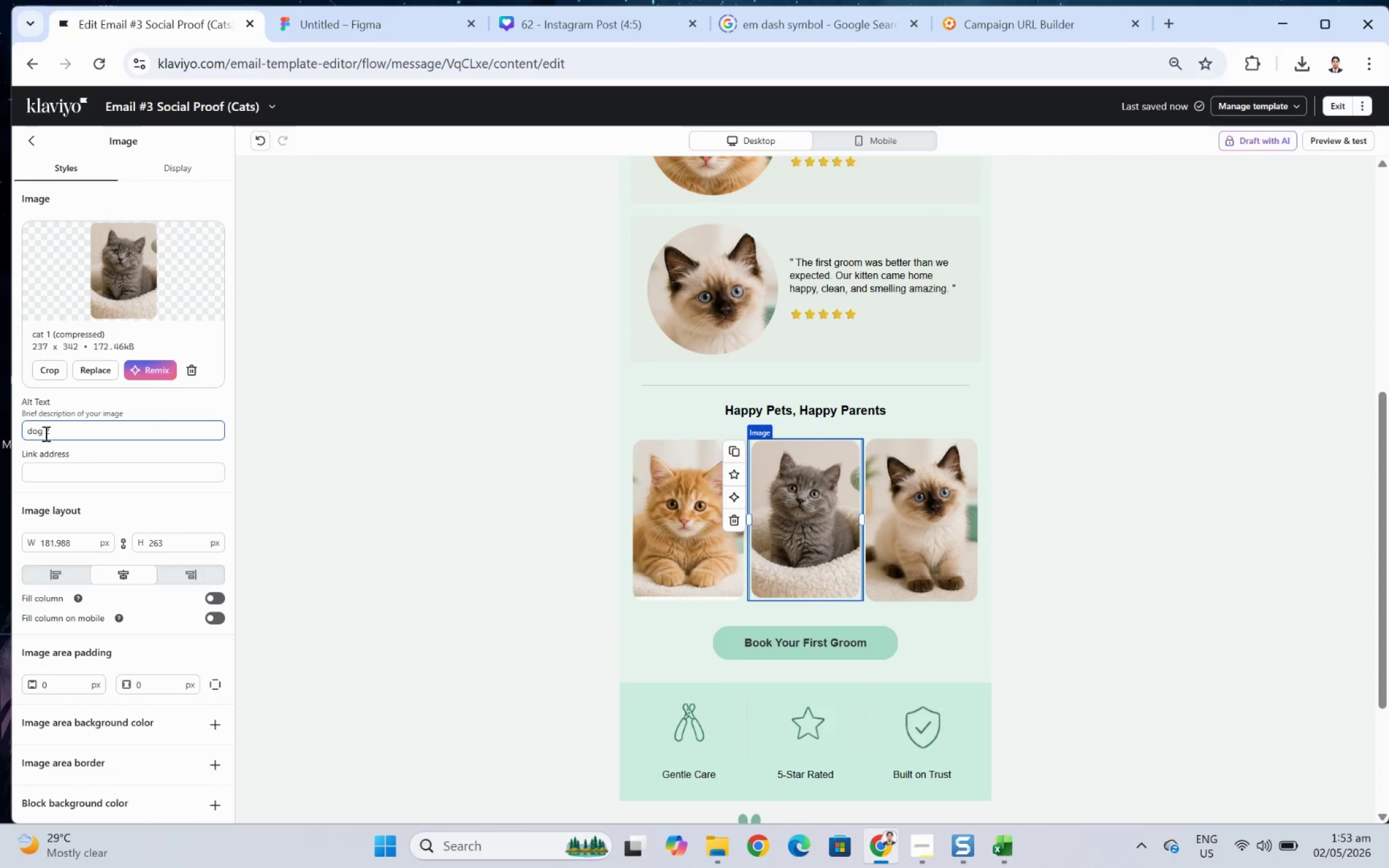 
left_click_drag(start_coordinate=[43, 432], to_coordinate=[13, 432])
 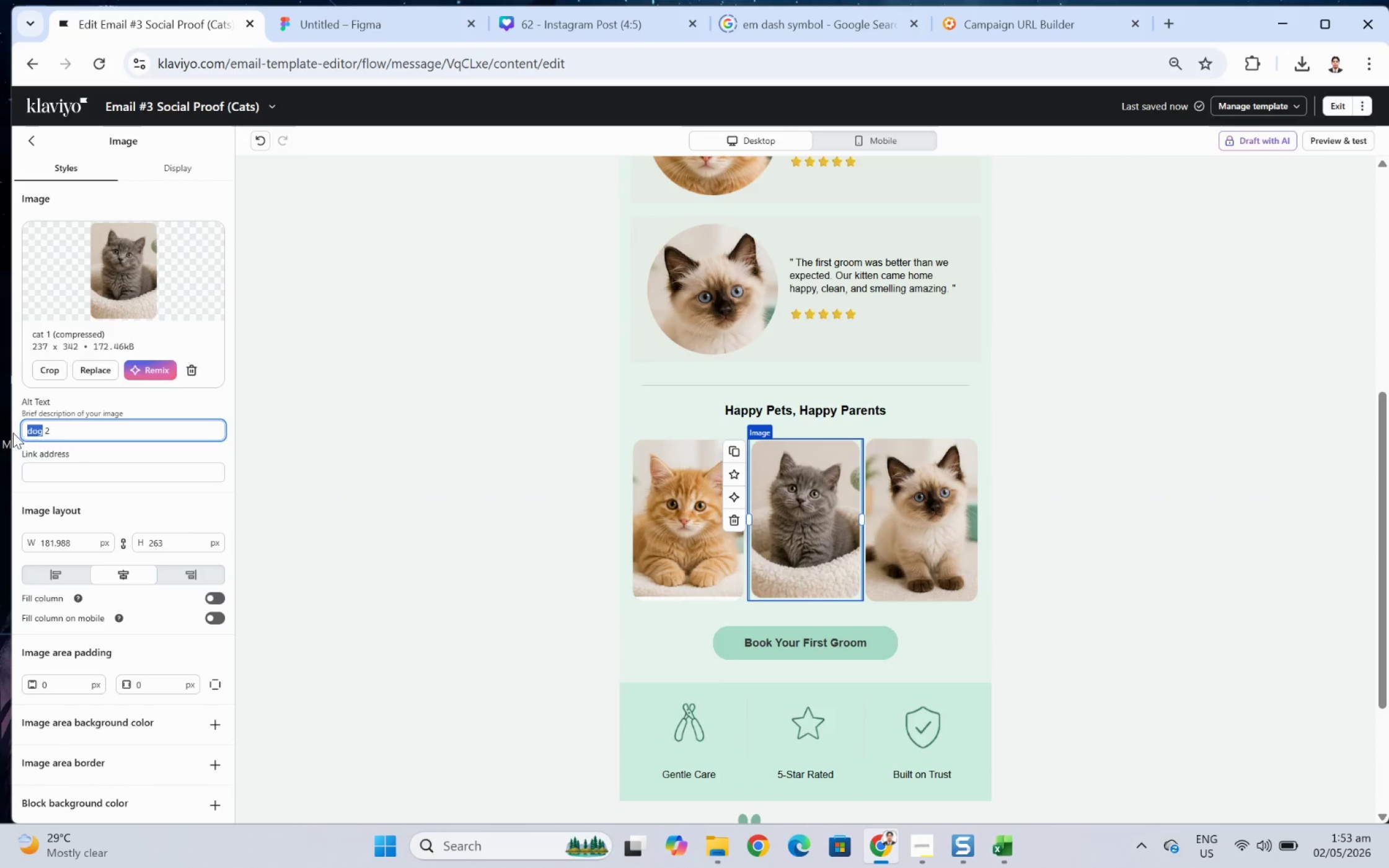 
type(cat)
 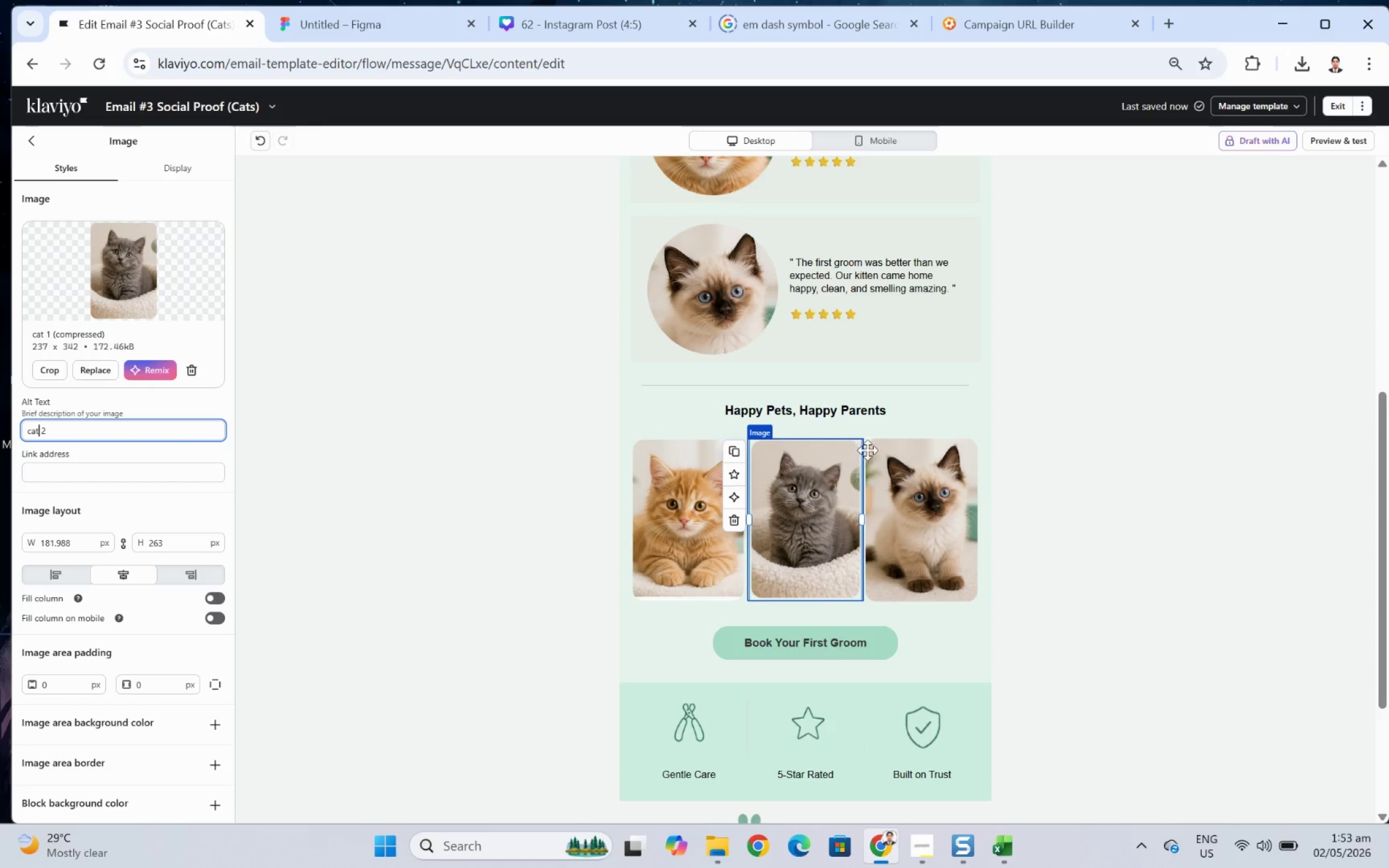 
left_click([904, 477])
 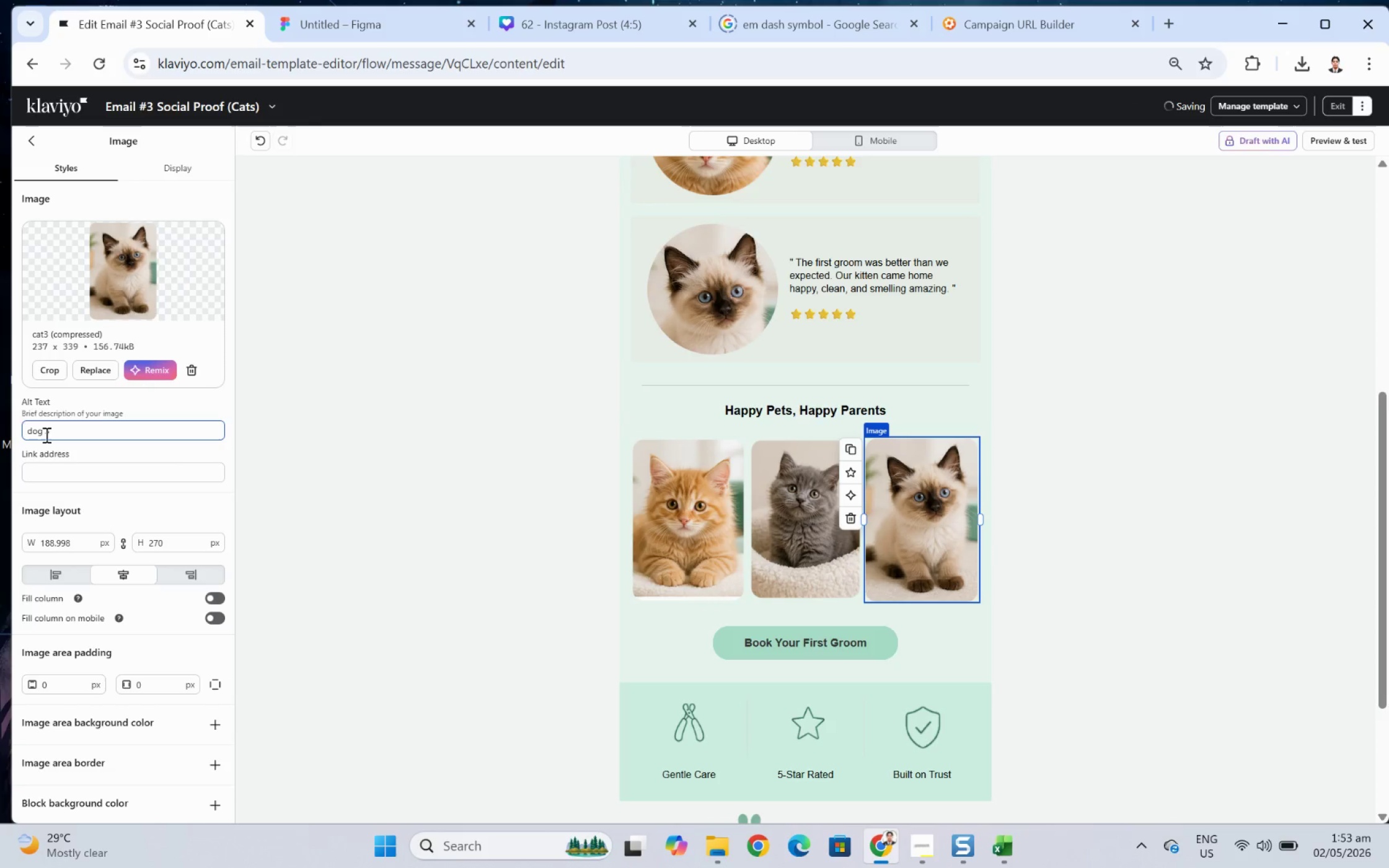 
left_click_drag(start_coordinate=[42, 436], to_coordinate=[0, 428])
 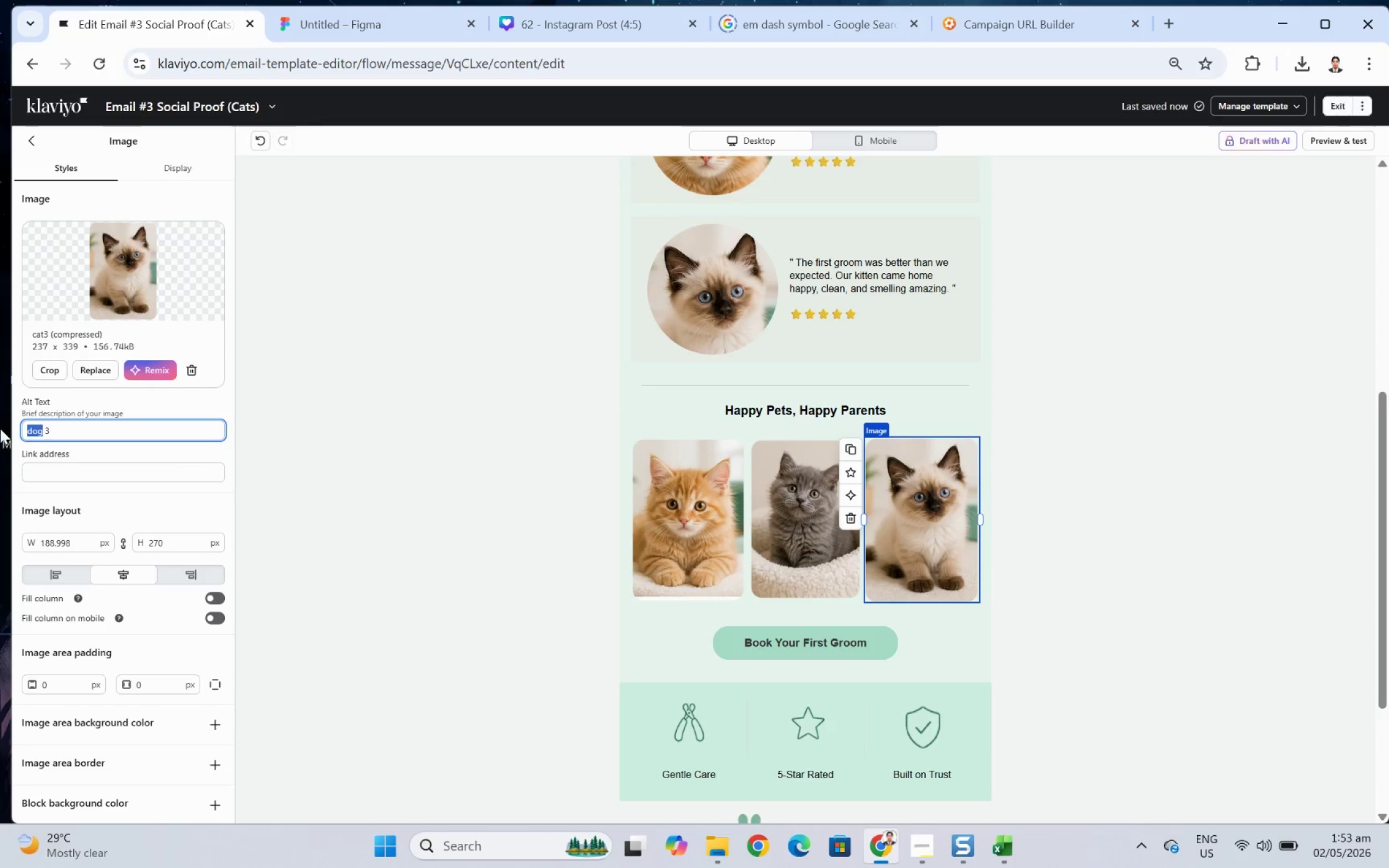 
type(ca)
 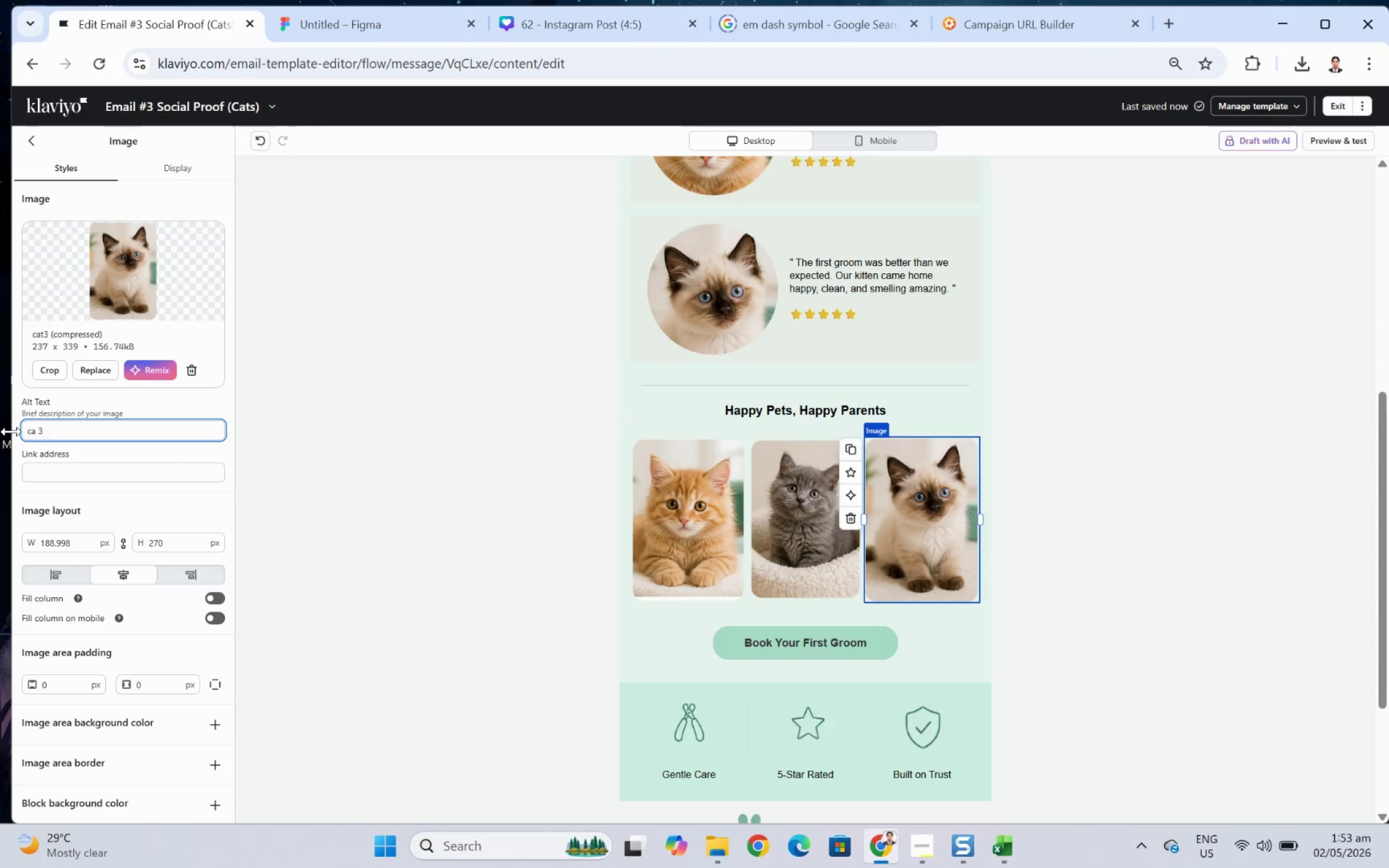 
key(T)
 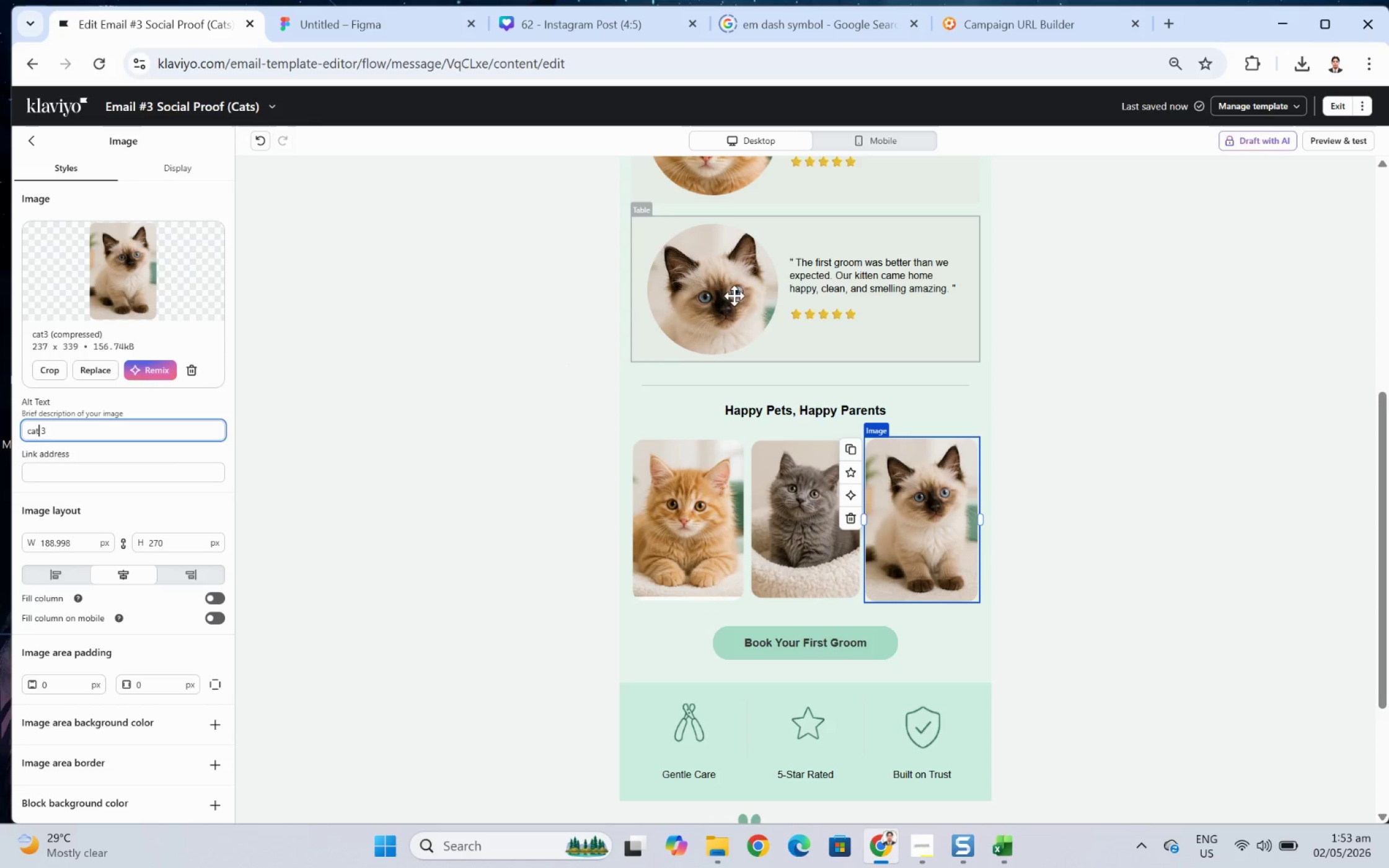 
left_click([744, 296])
 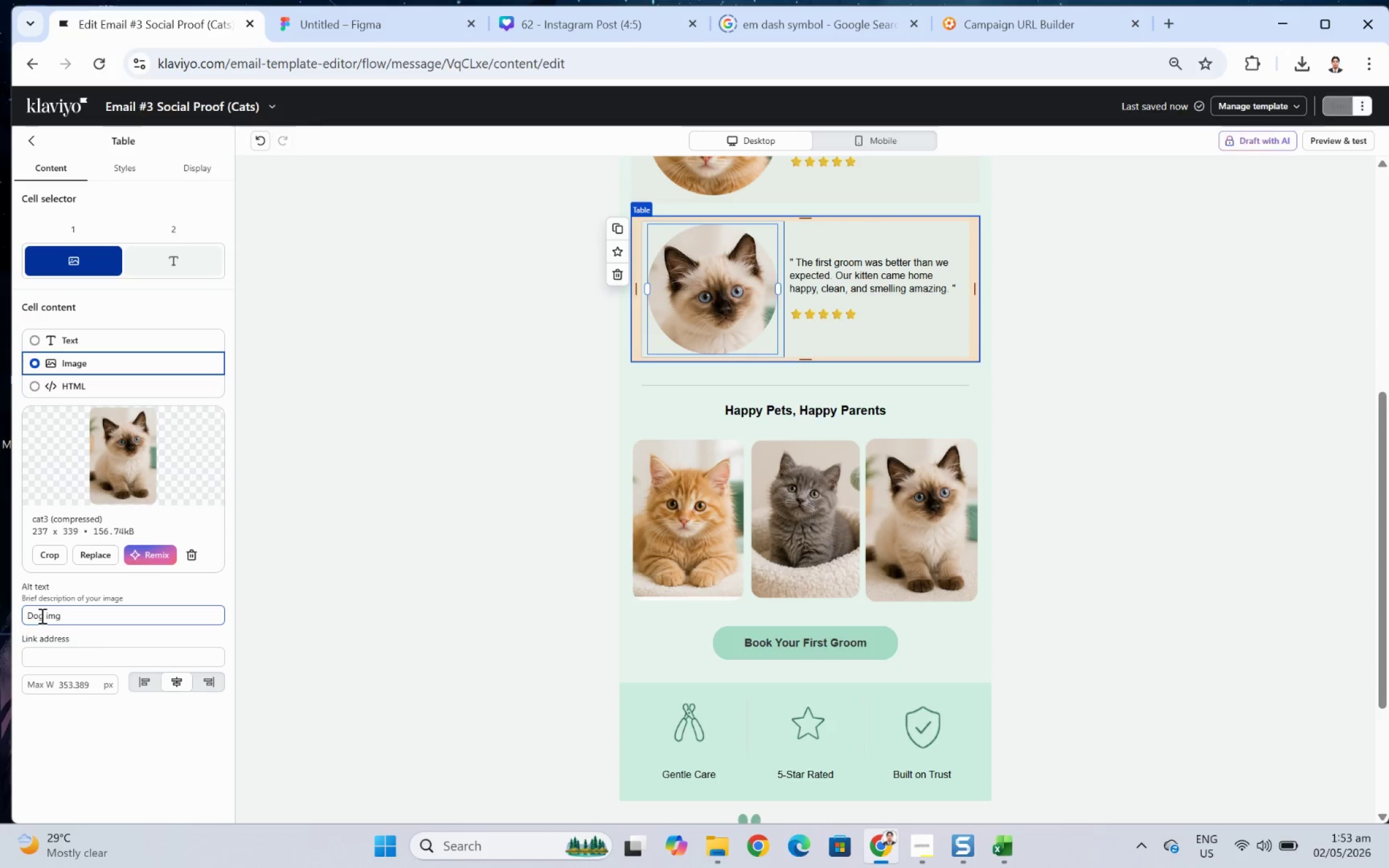 
left_click_drag(start_coordinate=[44, 616], to_coordinate=[0, 605])
 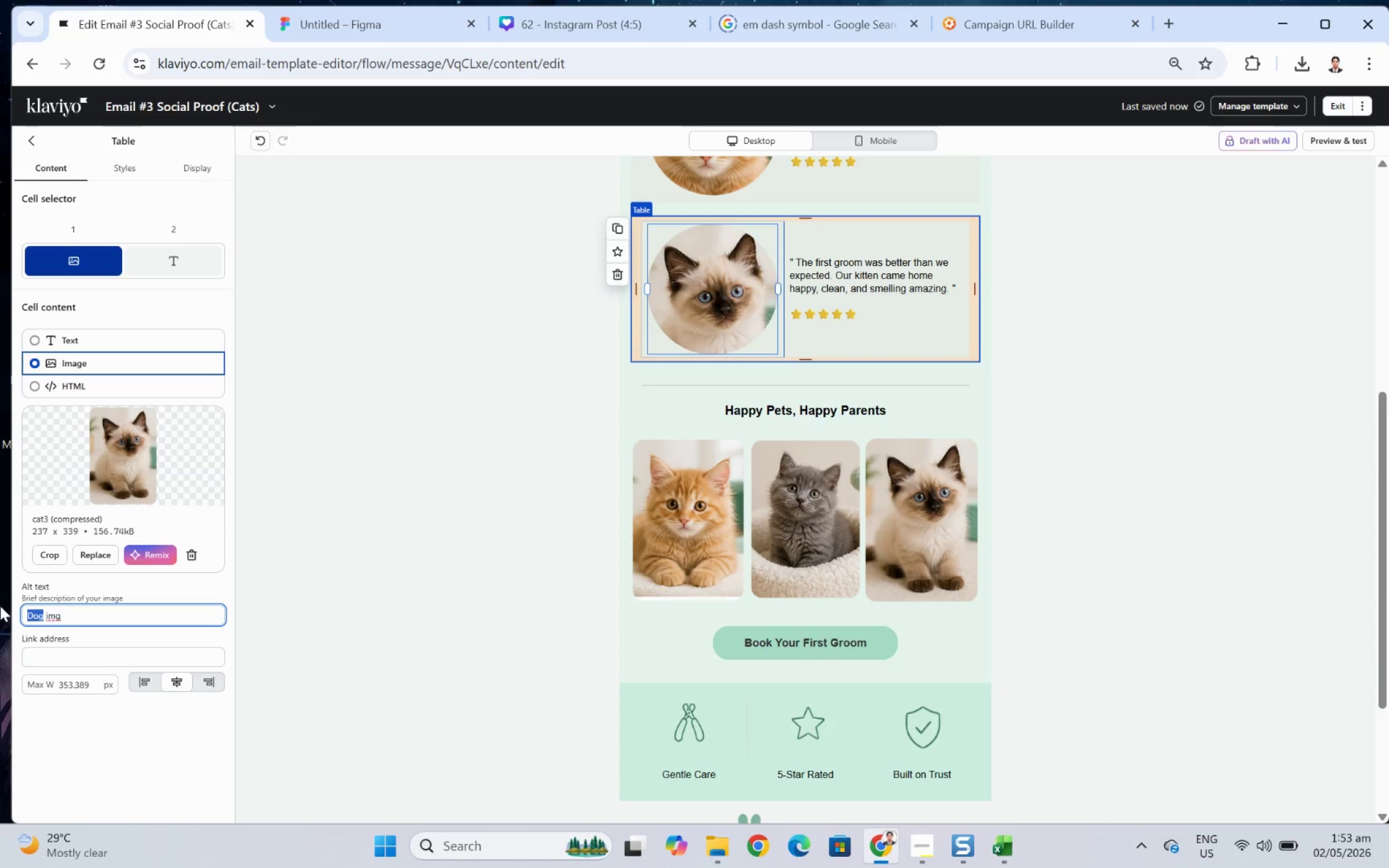 
type(Ca)
 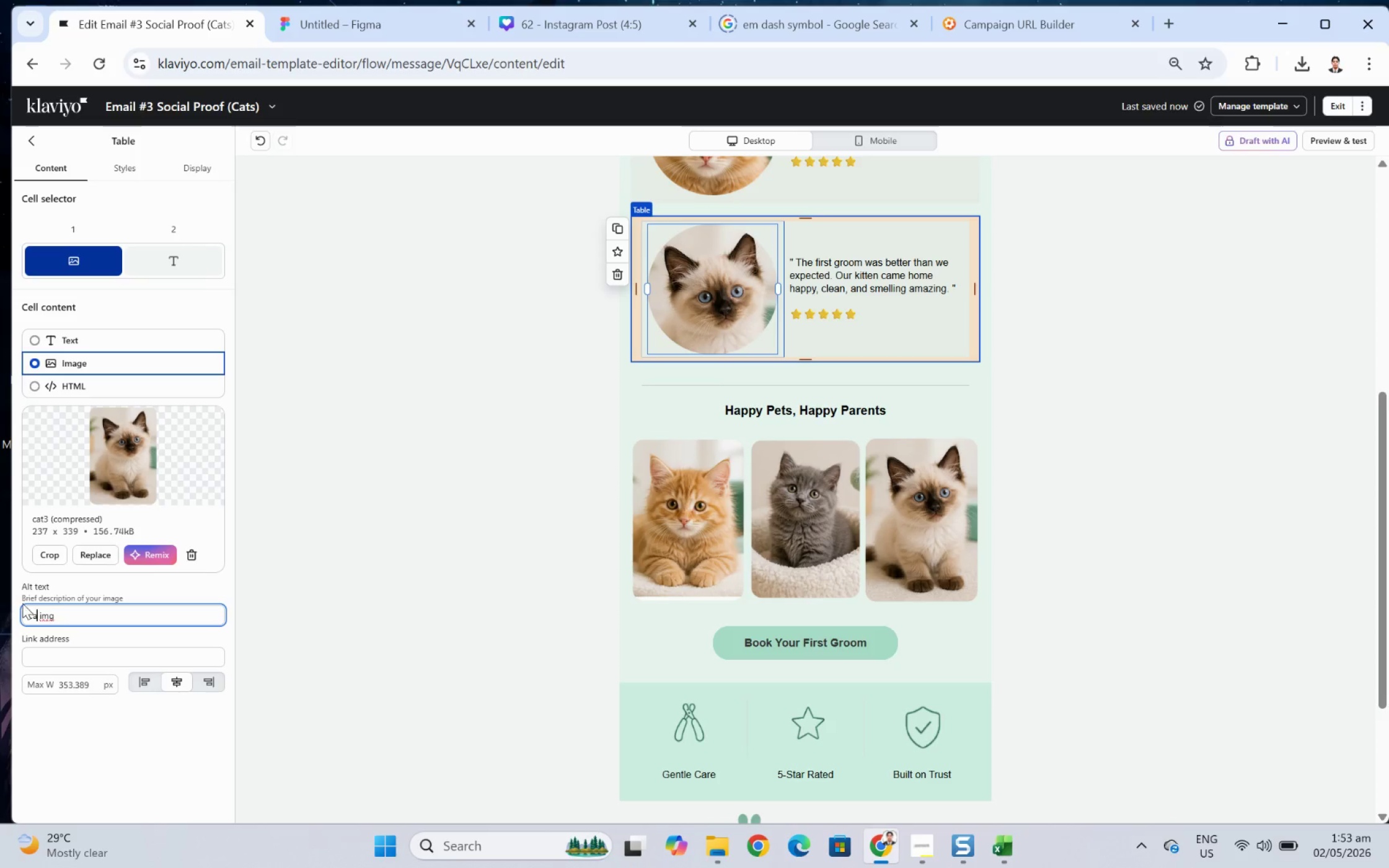 
key(T)
 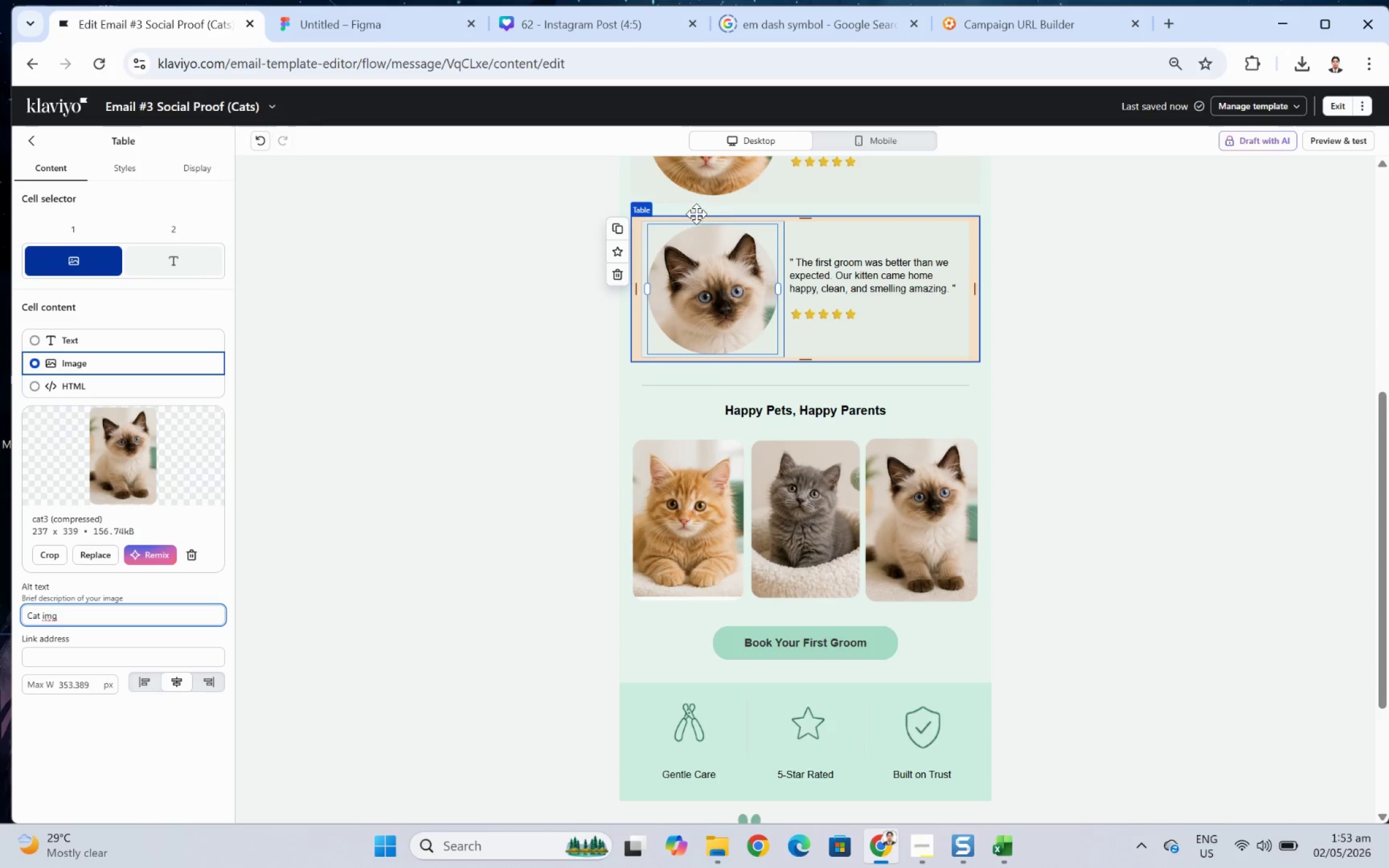 
scroll: coordinate [808, 241], scroll_direction: up, amount: 1.0
 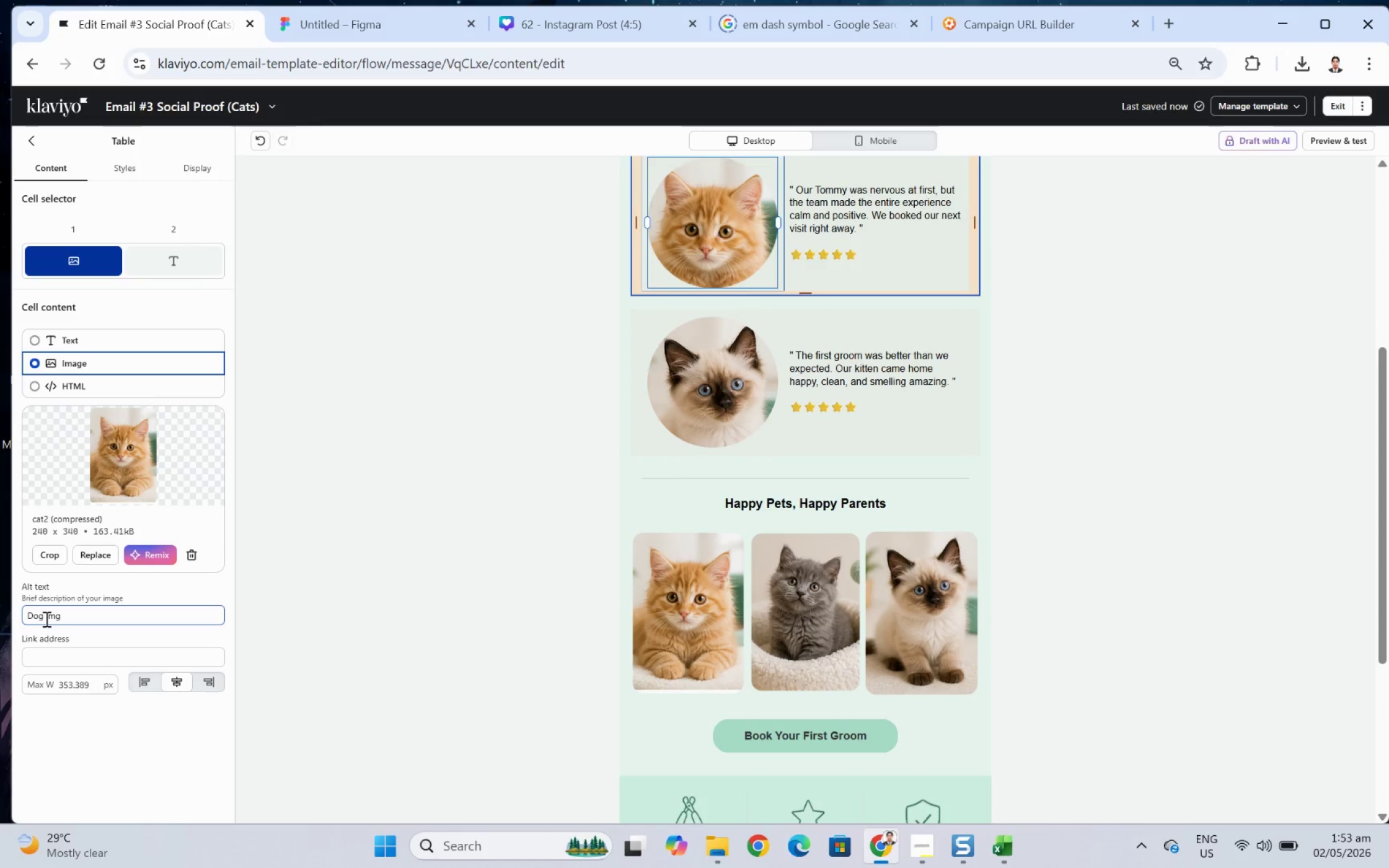 
left_click_drag(start_coordinate=[42, 618], to_coordinate=[0, 618])
 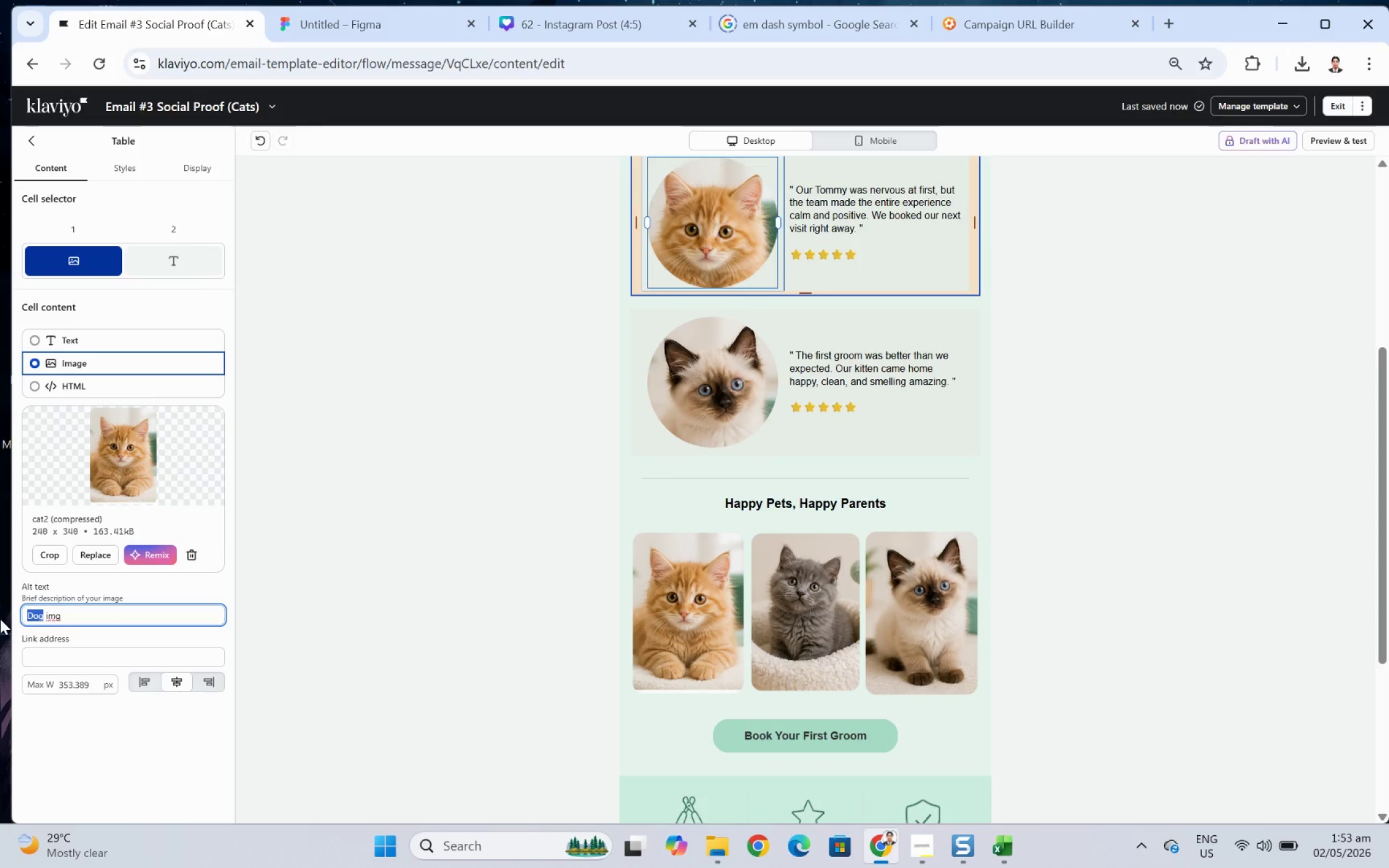 
type(Cat)
 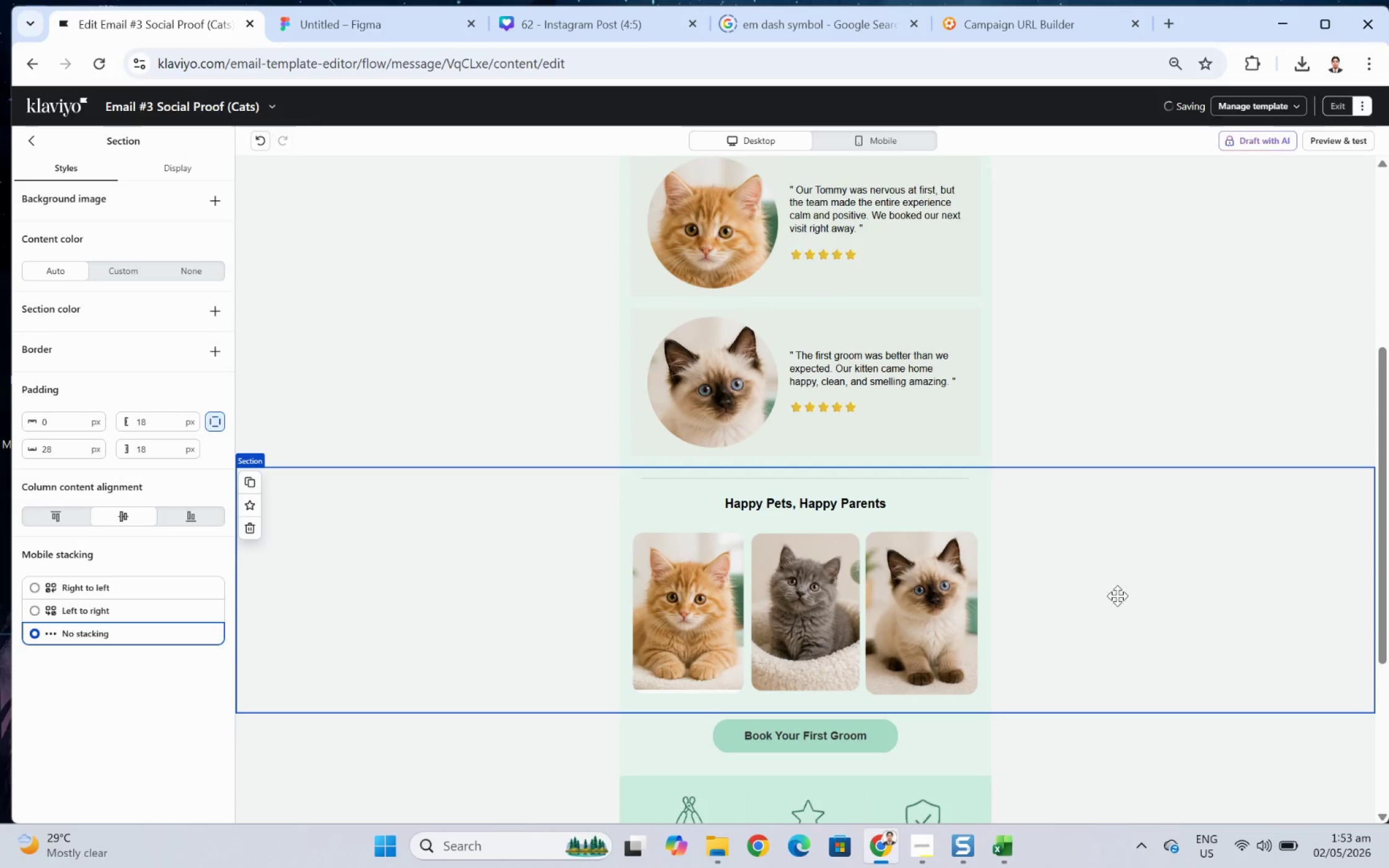 
scroll: coordinate [1114, 471], scroll_direction: up, amount: 3.0
 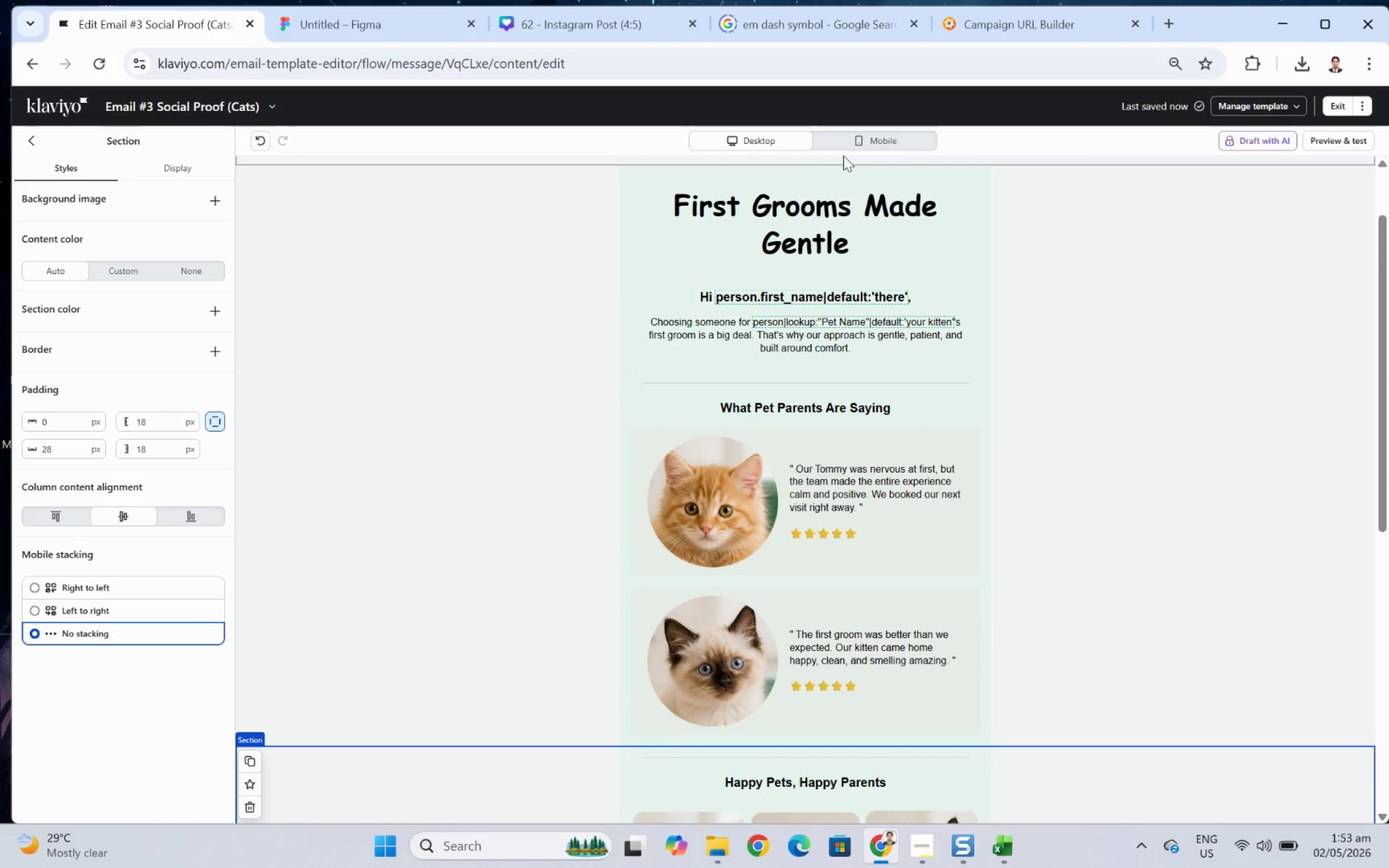 
left_click([855, 142])
 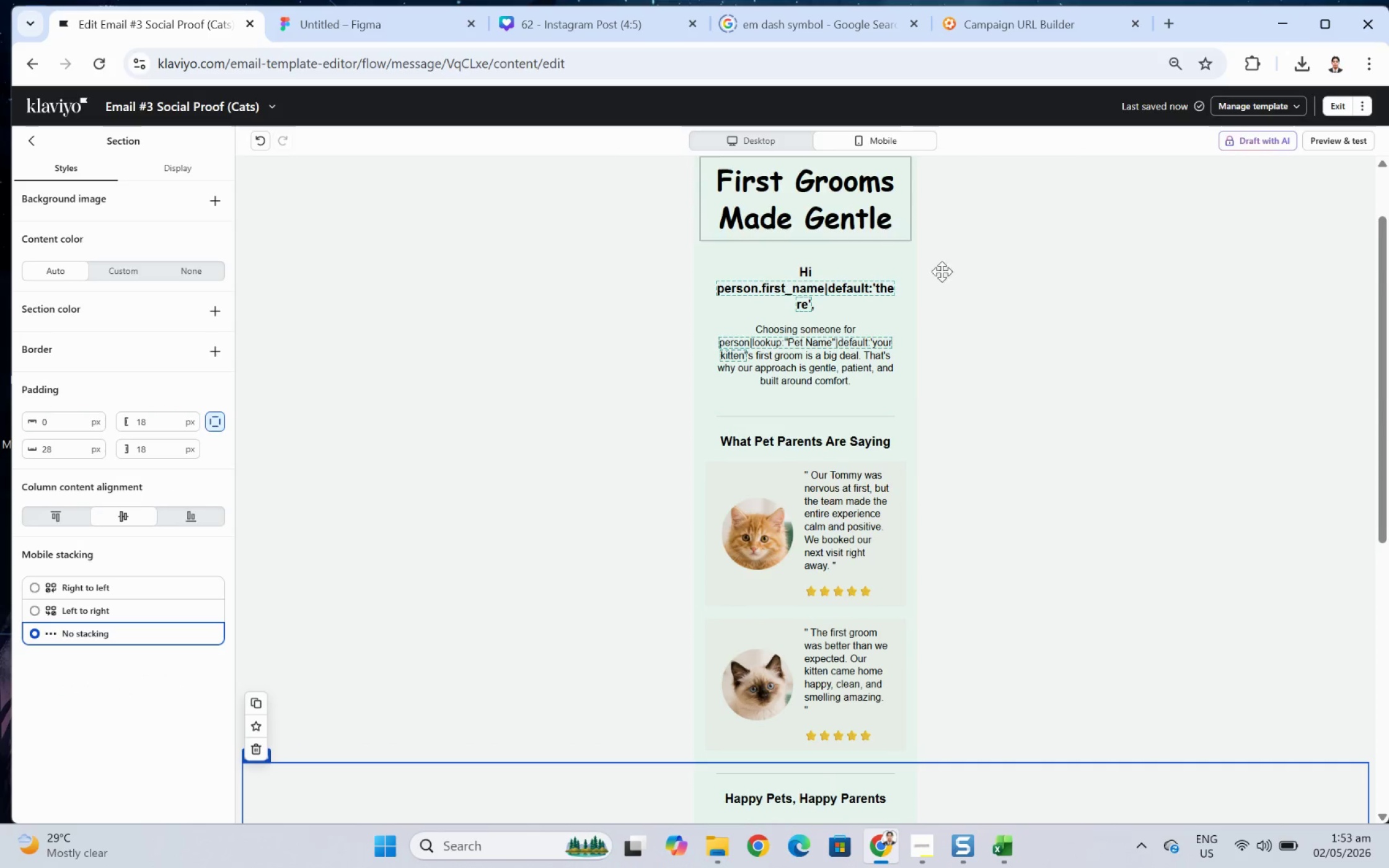 
scroll: coordinate [997, 357], scroll_direction: down, amount: 3.0
 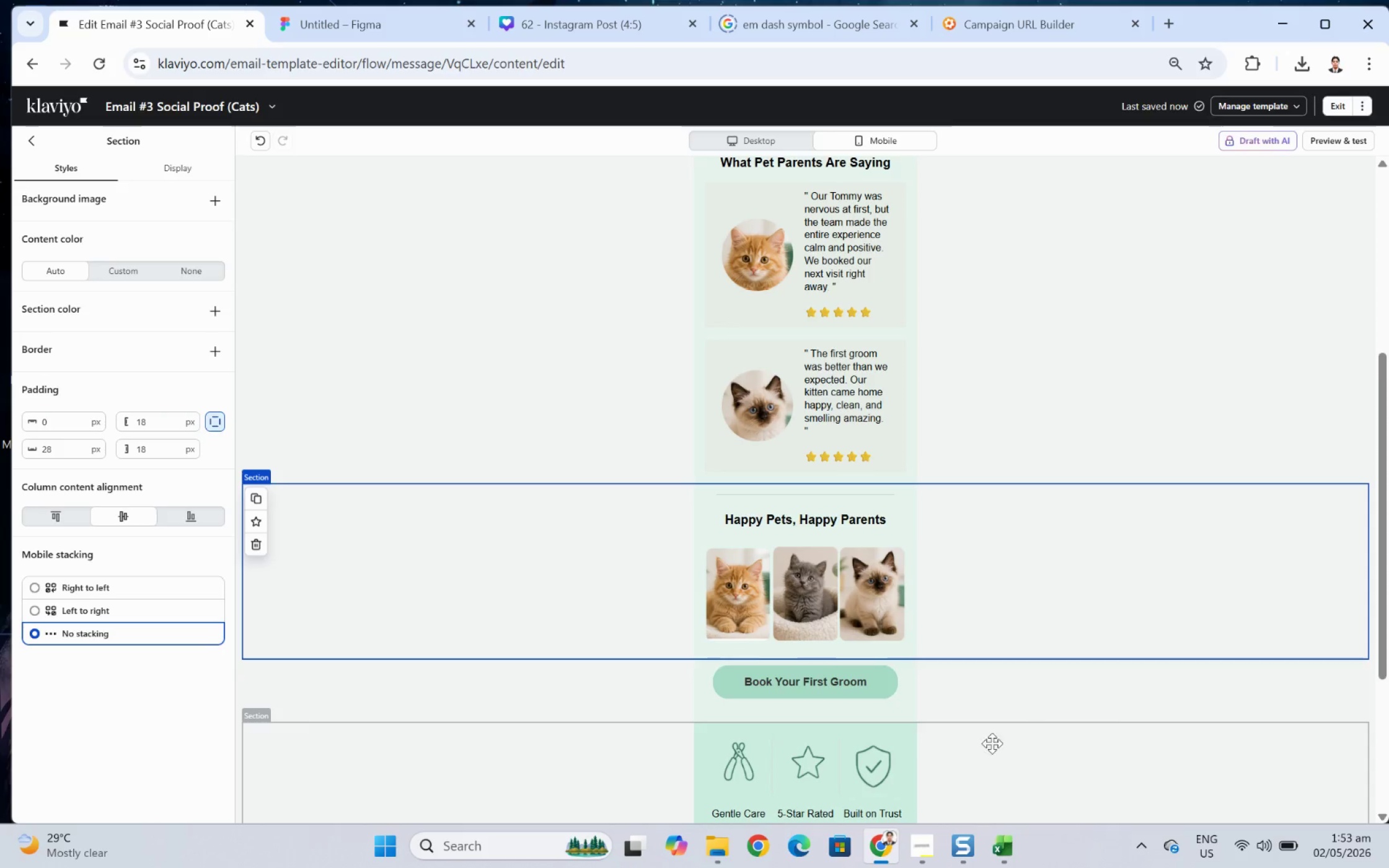 
hold_key(key=ControlLeft, duration=0.48)
scroll: coordinate [803, 687], scroll_direction: none, amount: 0.0
 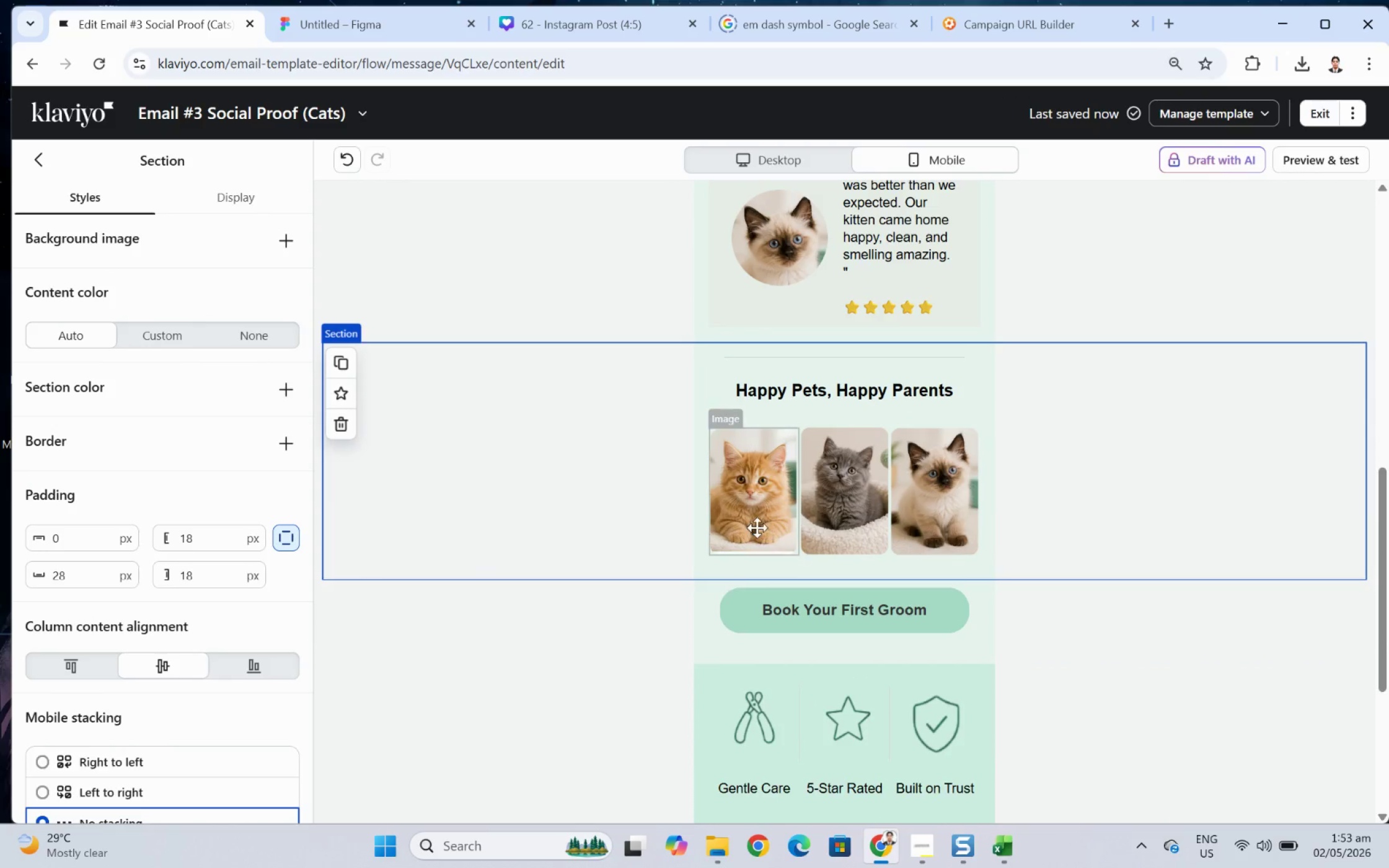 
double_click([757, 527])
 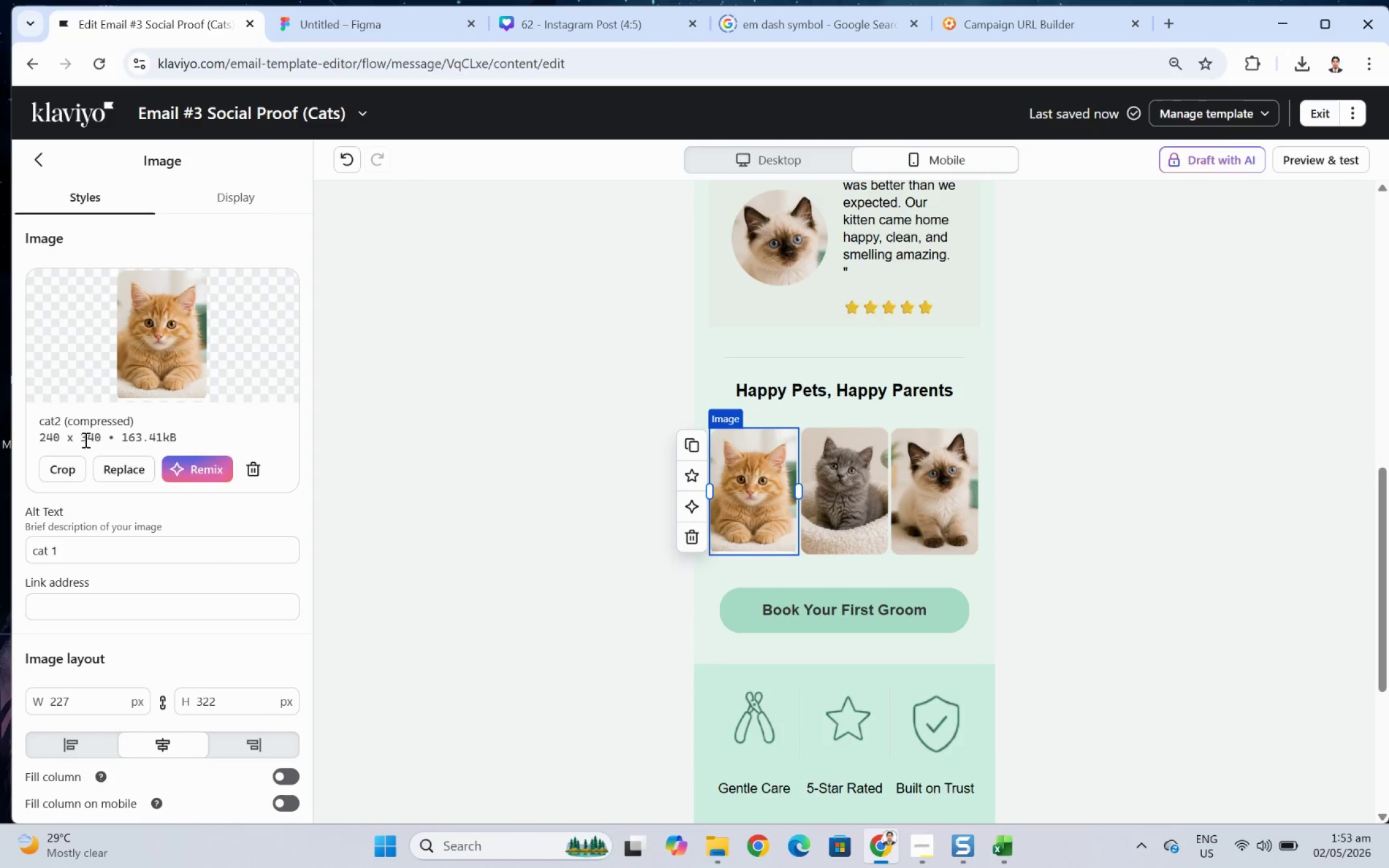 
left_click([1253, 660])
 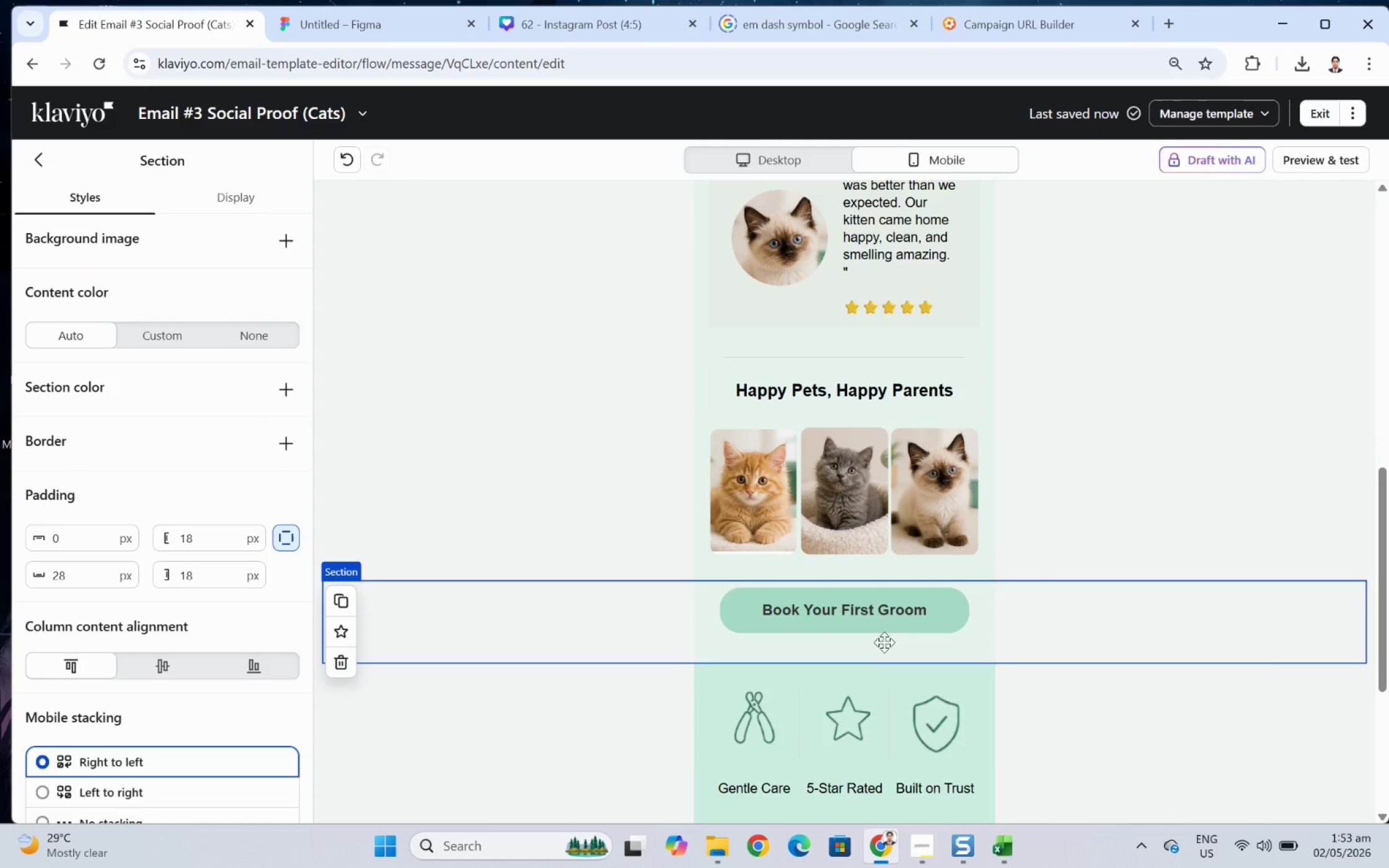 
left_click([886, 636])
 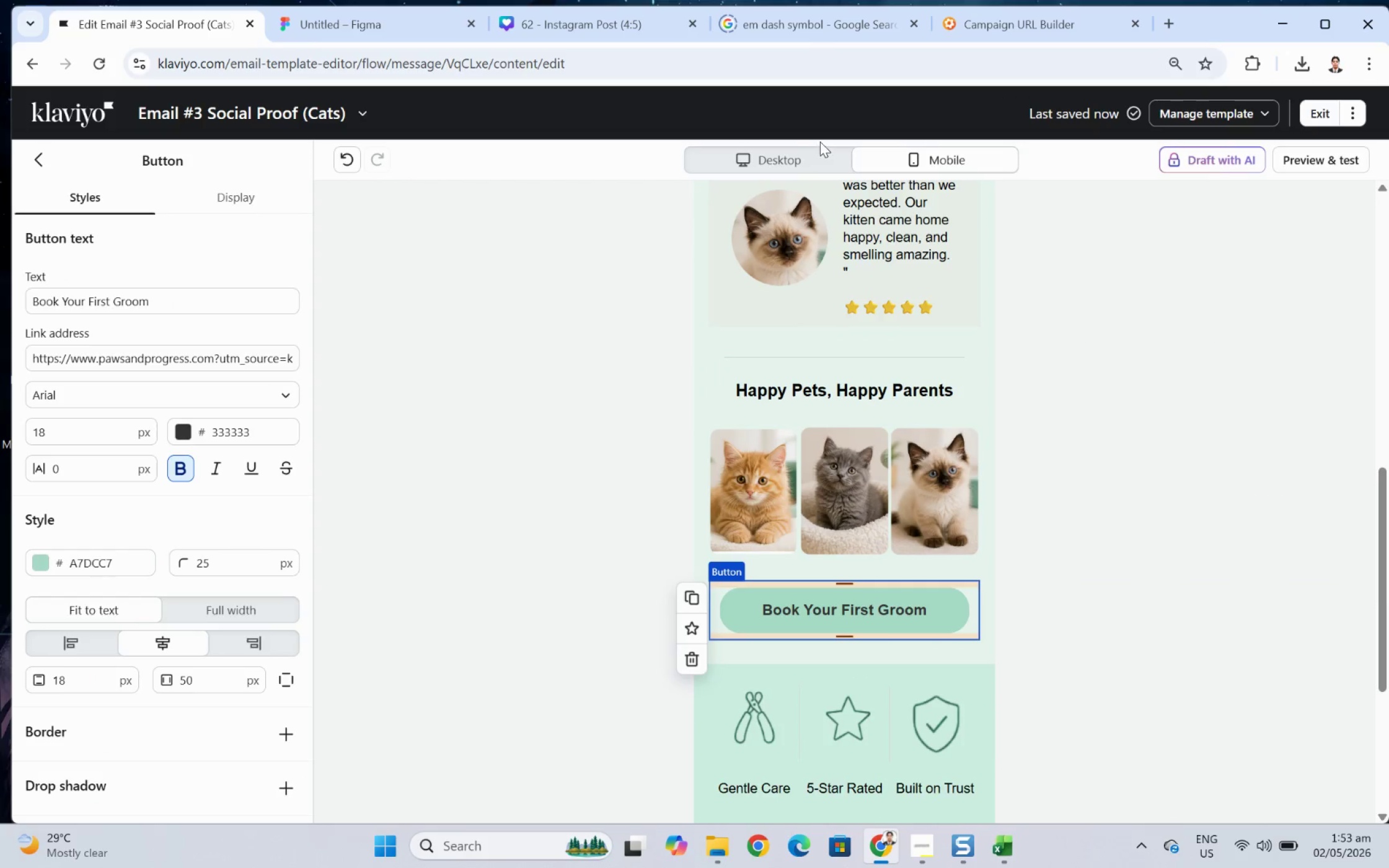 
left_click([819, 154])
 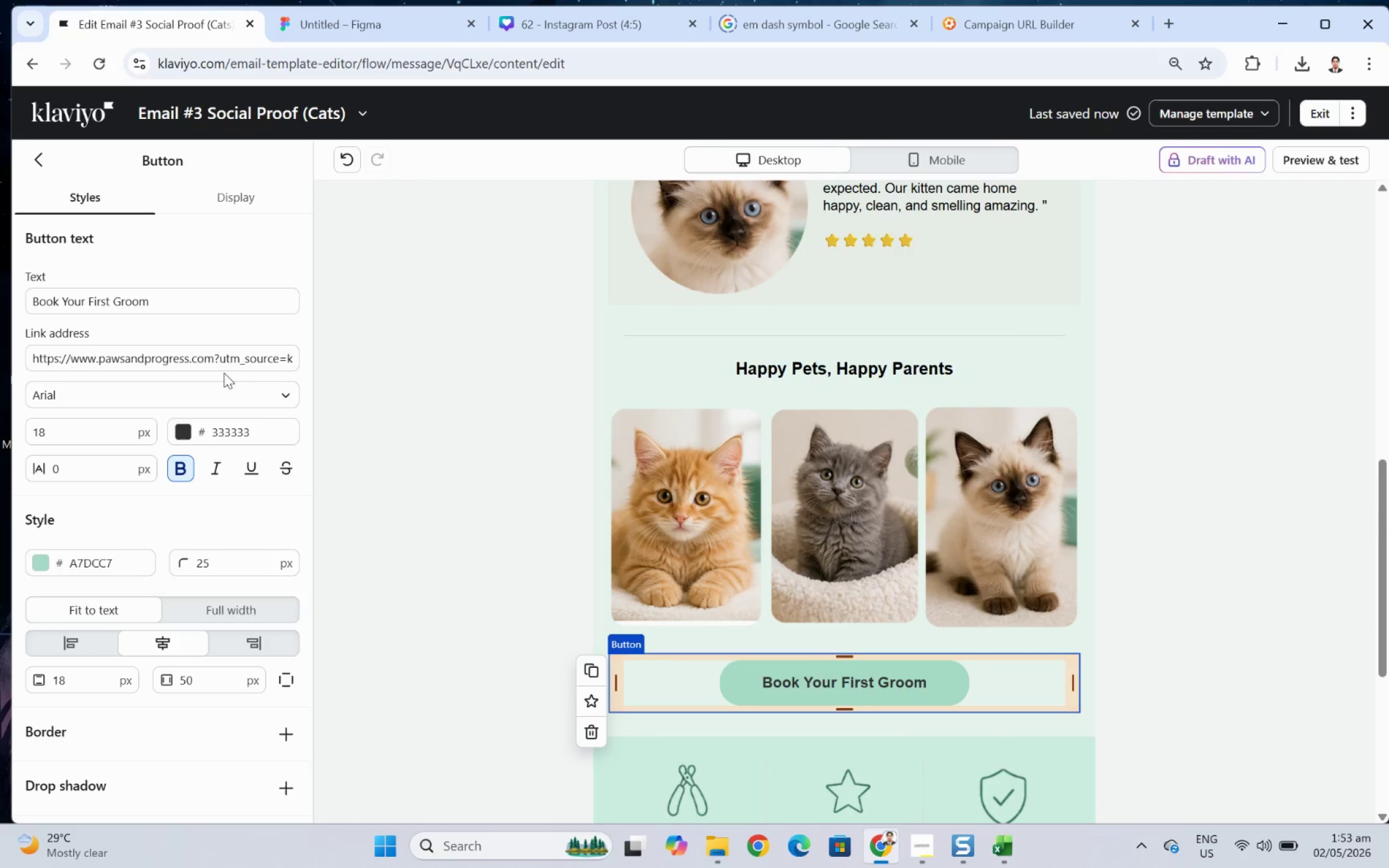 
left_click_drag(start_coordinate=[229, 359], to_coordinate=[474, 362])
 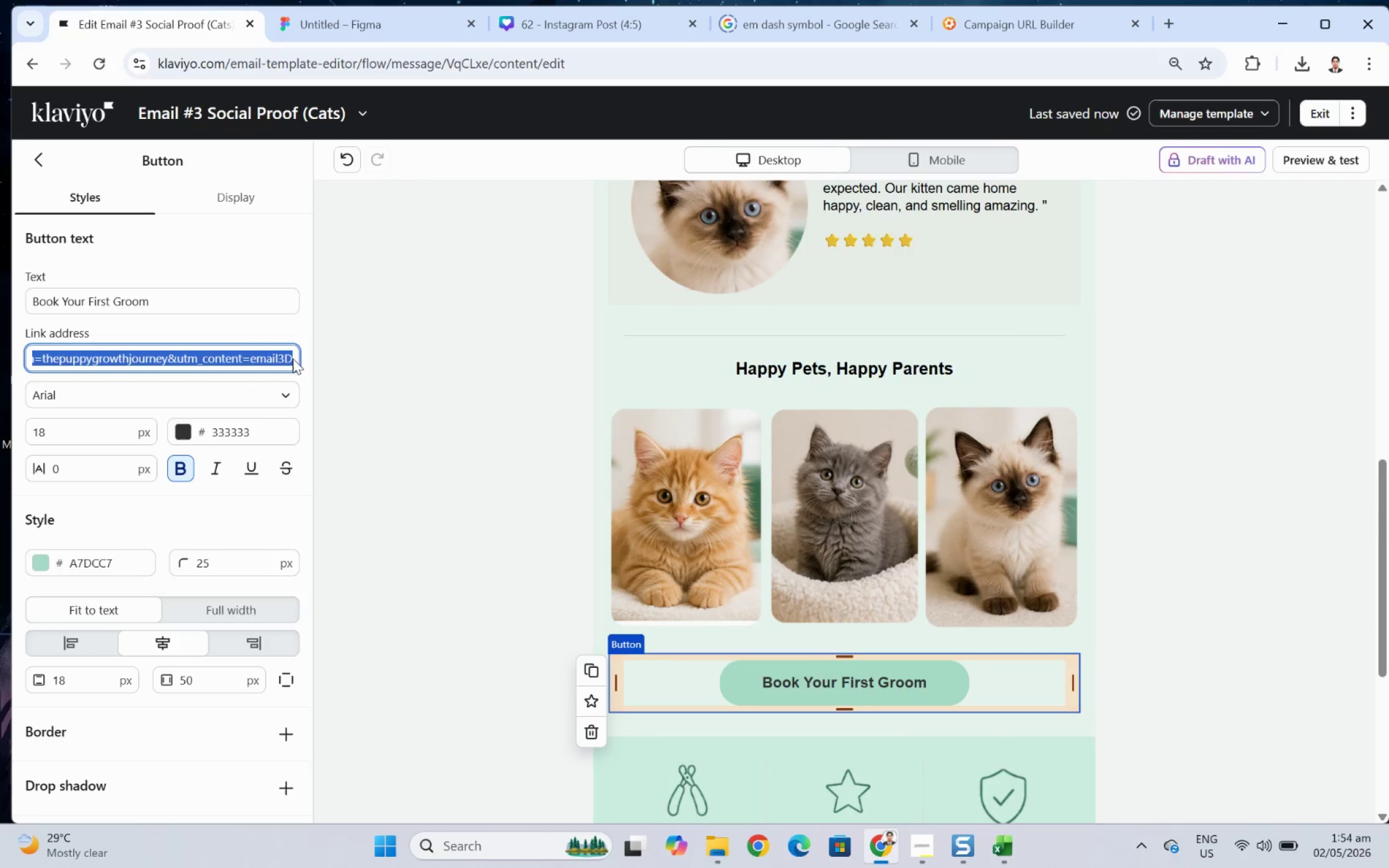 
left_click([286, 353])
 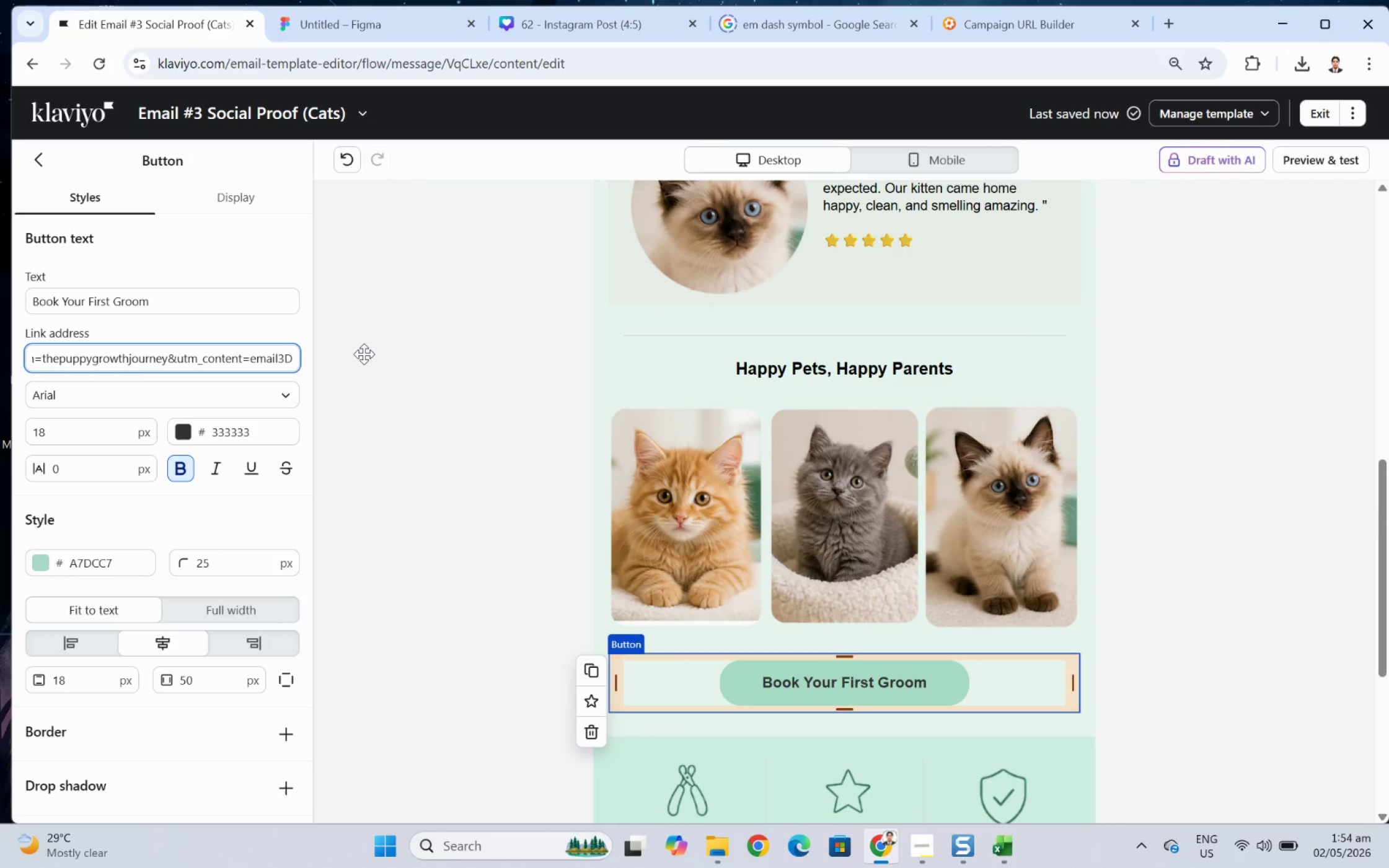 
key(ArrowRight)
 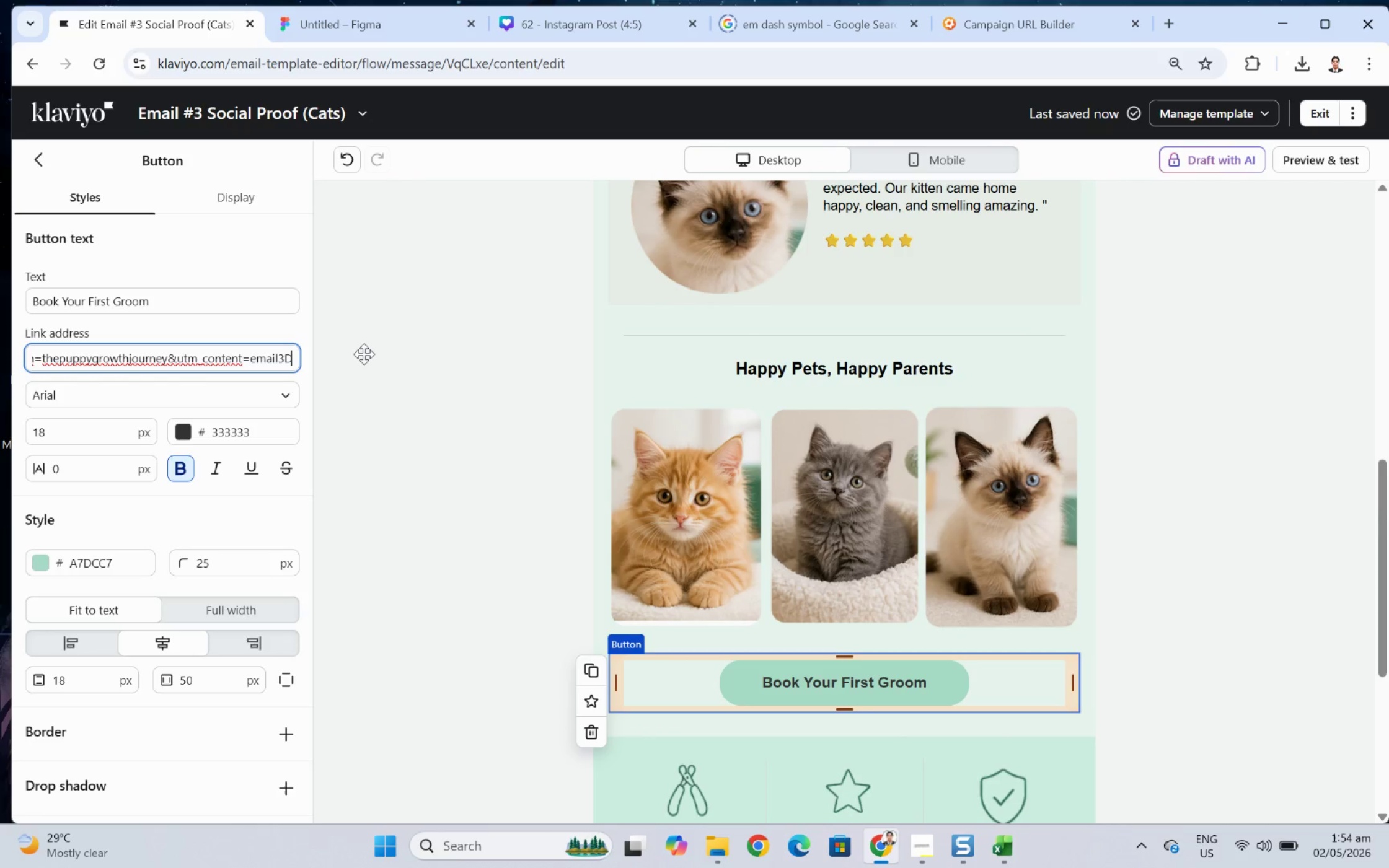 
key(Backspace)
 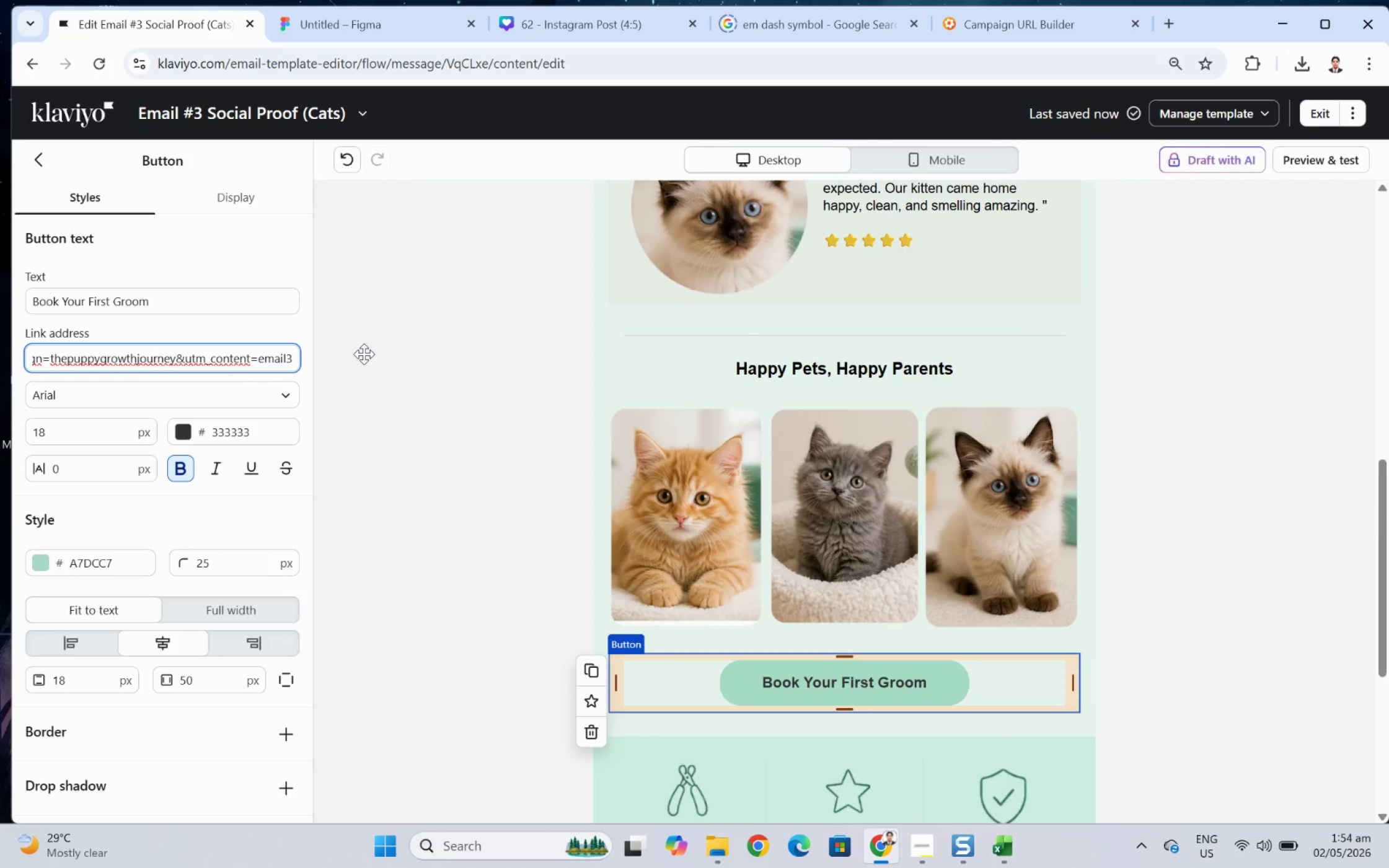 
key(Shift+C)
 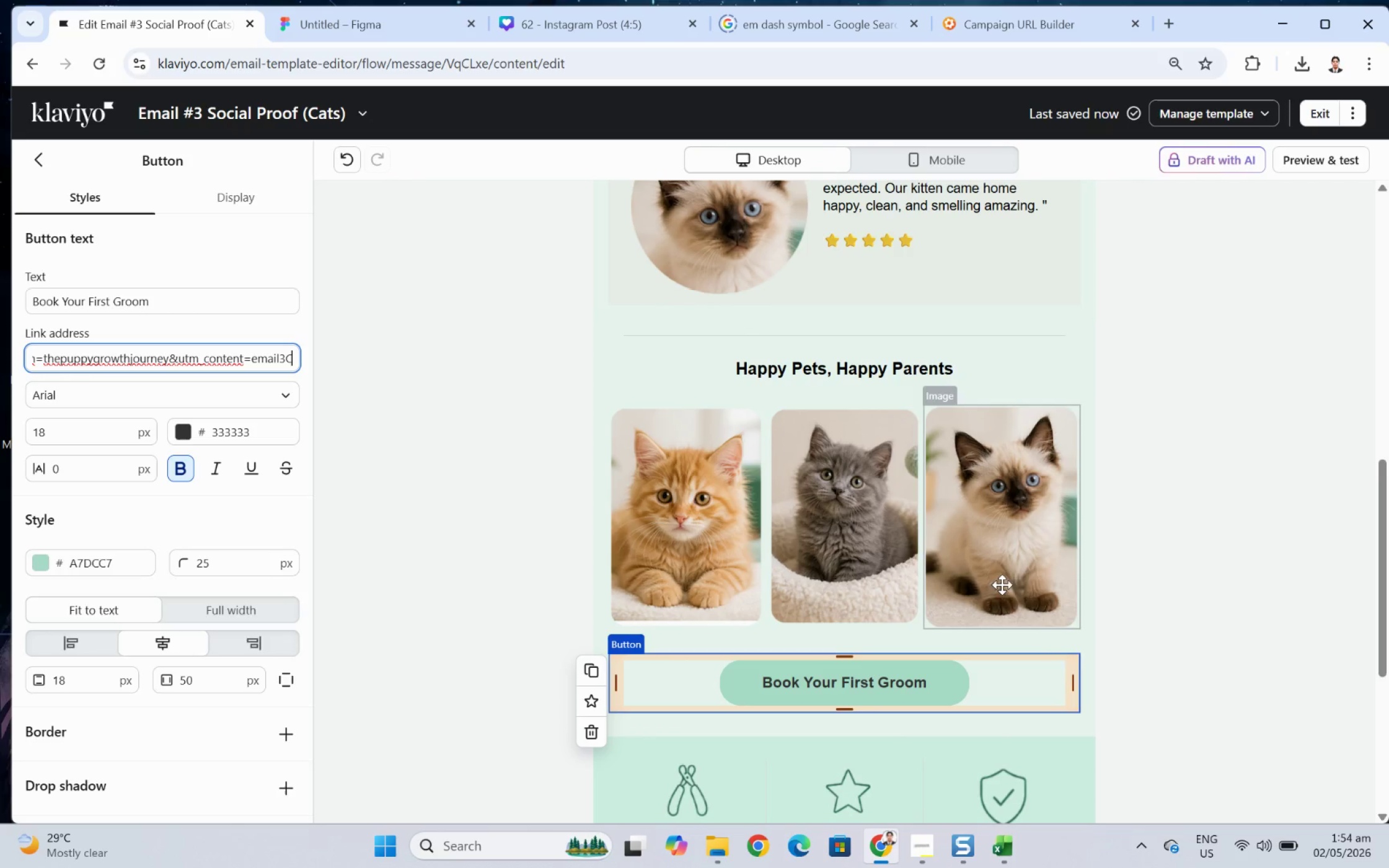 
left_click([1237, 658])
 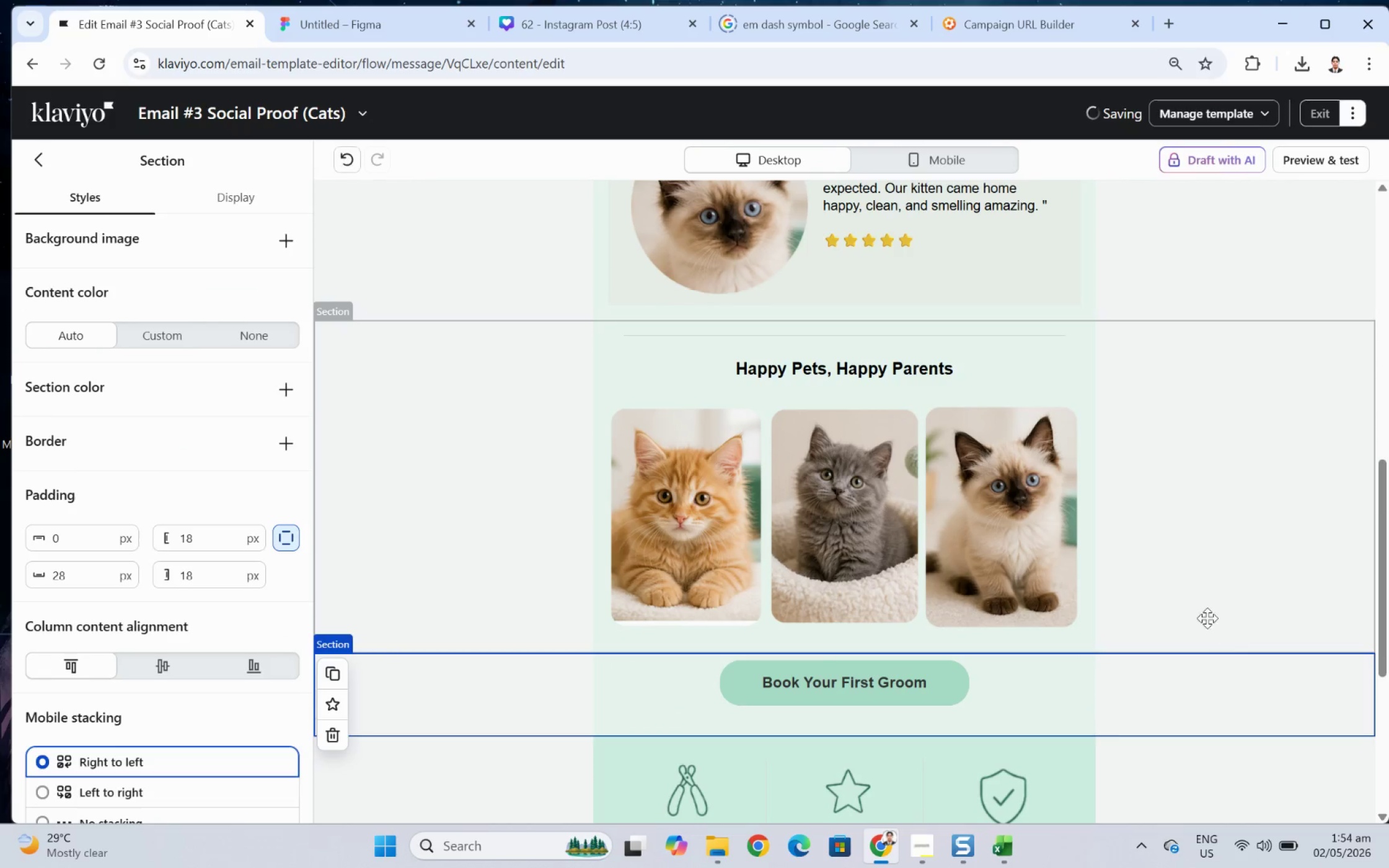 
hold_key(key=ControlLeft, duration=0.33)
 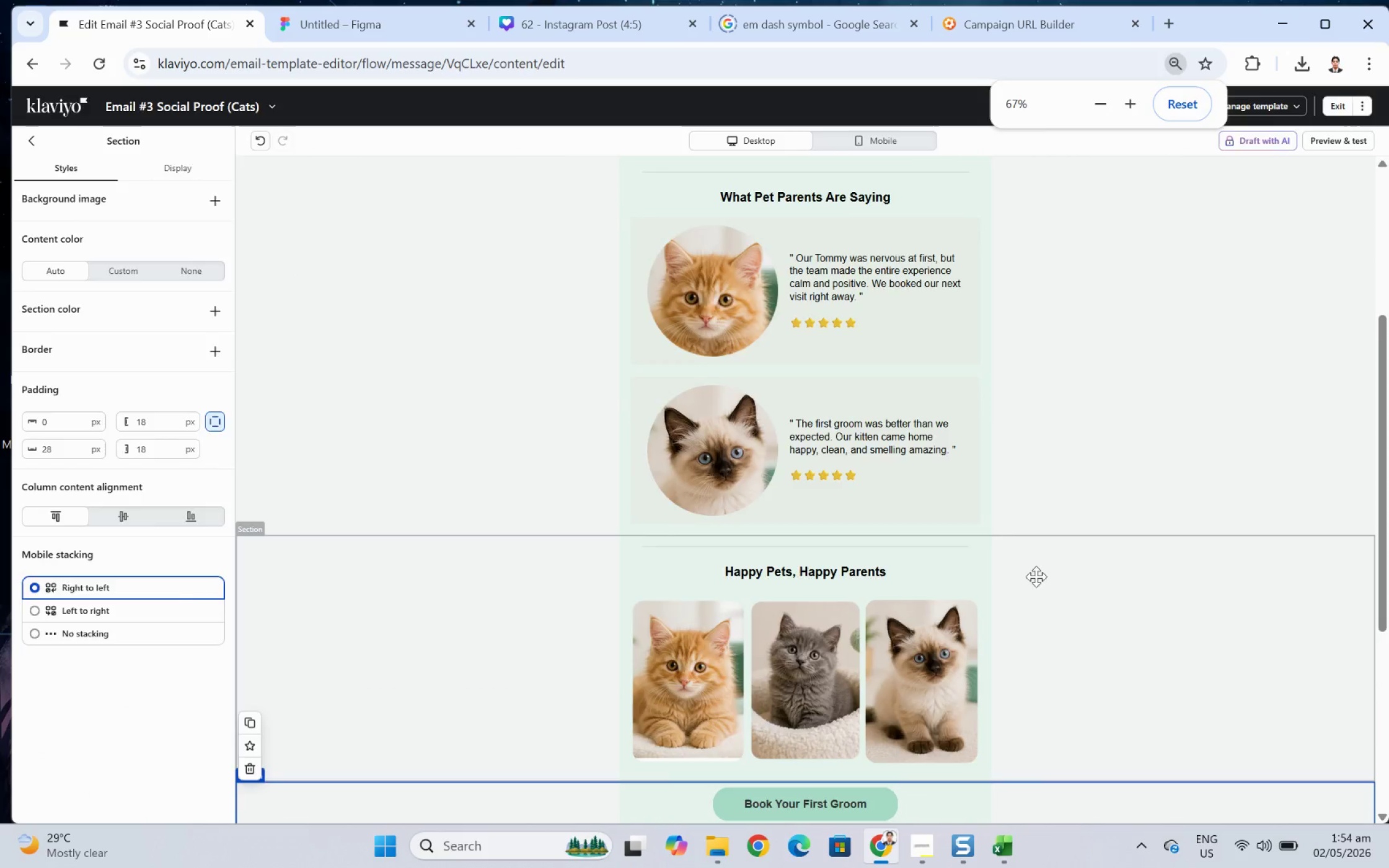 
scroll: coordinate [1201, 602], scroll_direction: up, amount: 4.0
 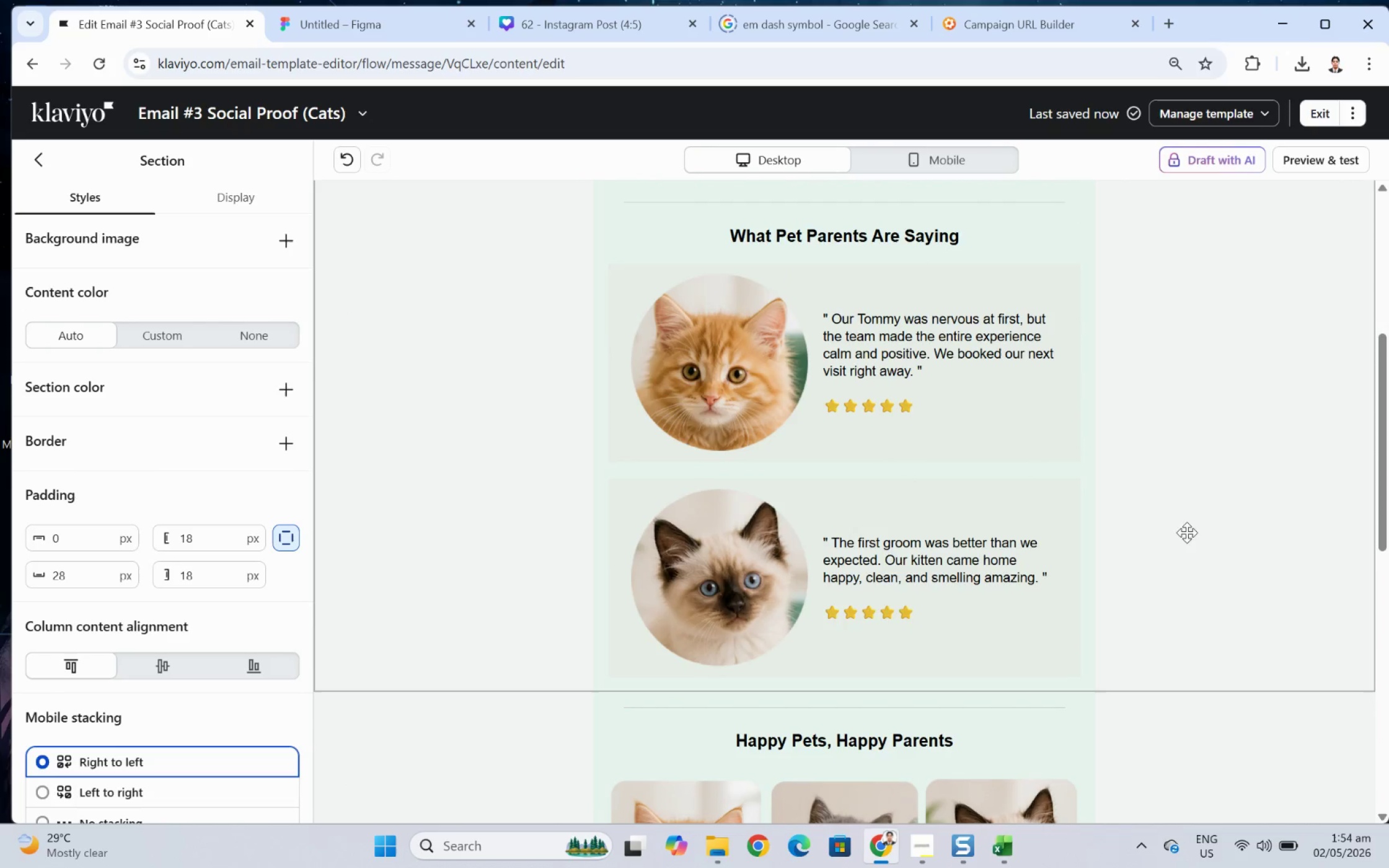 
scroll: coordinate [1177, 512], scroll_direction: down, amount: 3.0
 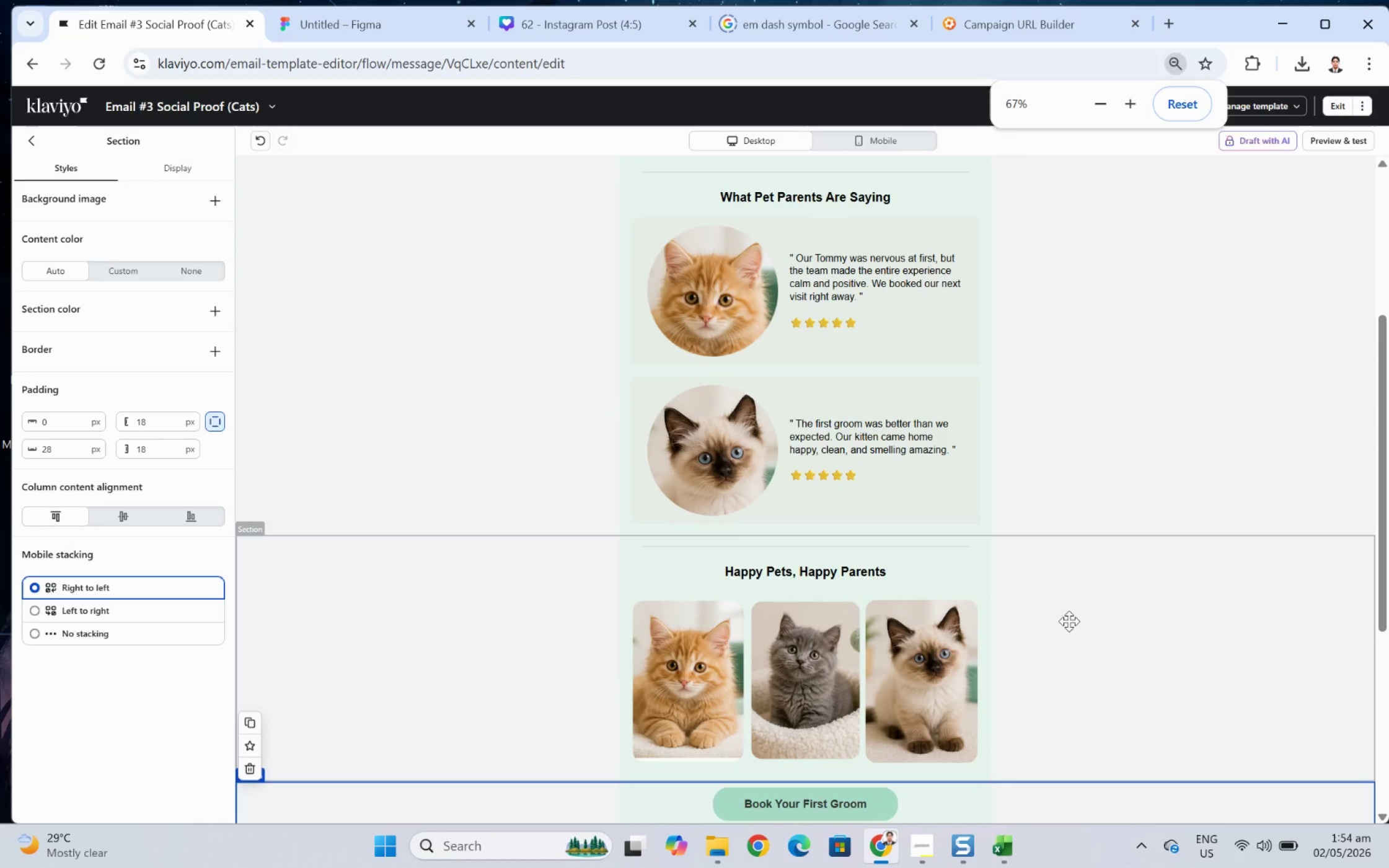 
key(Control+ControlLeft)
 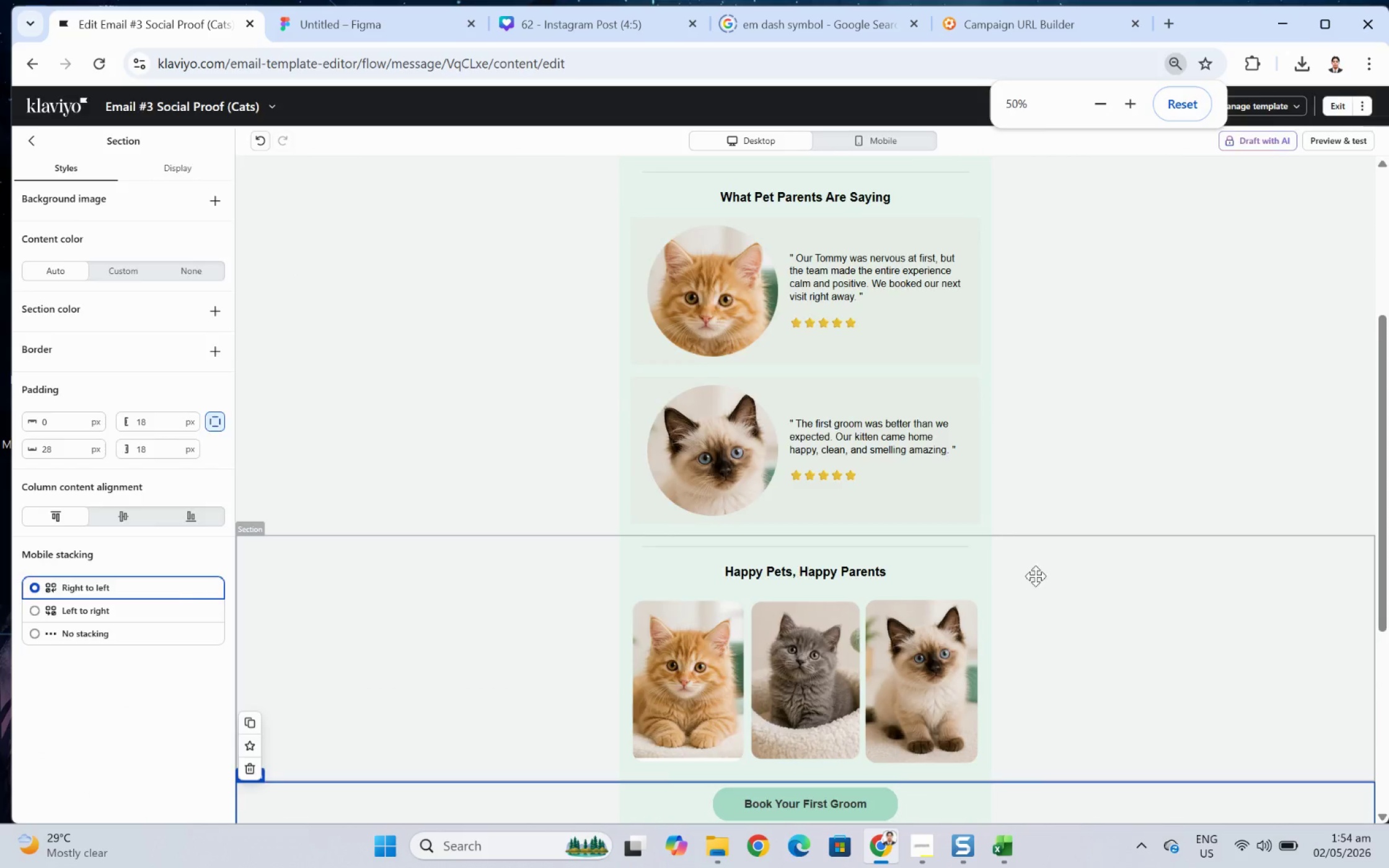 
key(Control+ControlLeft)
 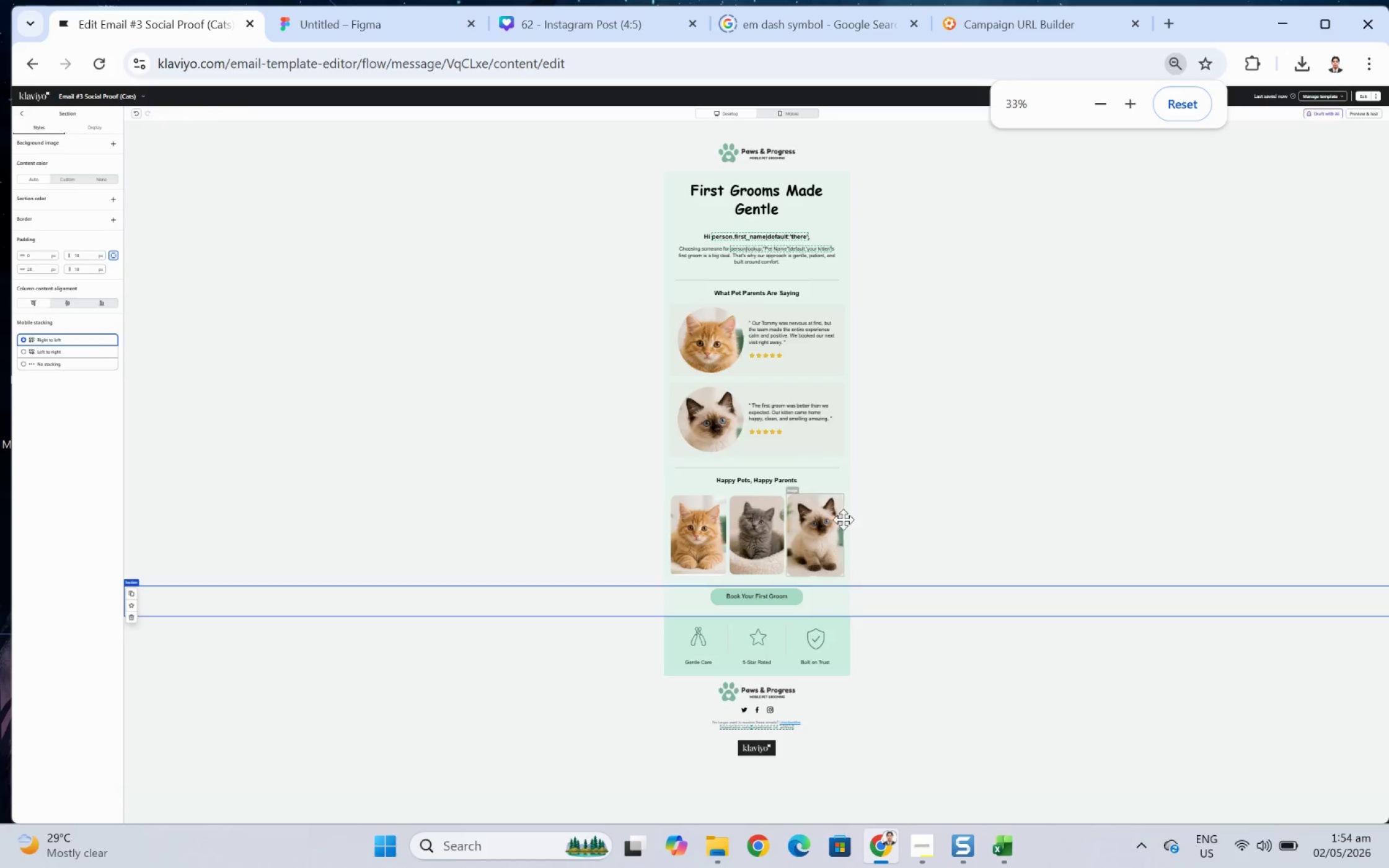 
scroll: coordinate [1016, 564], scroll_direction: up, amount: 1.0
 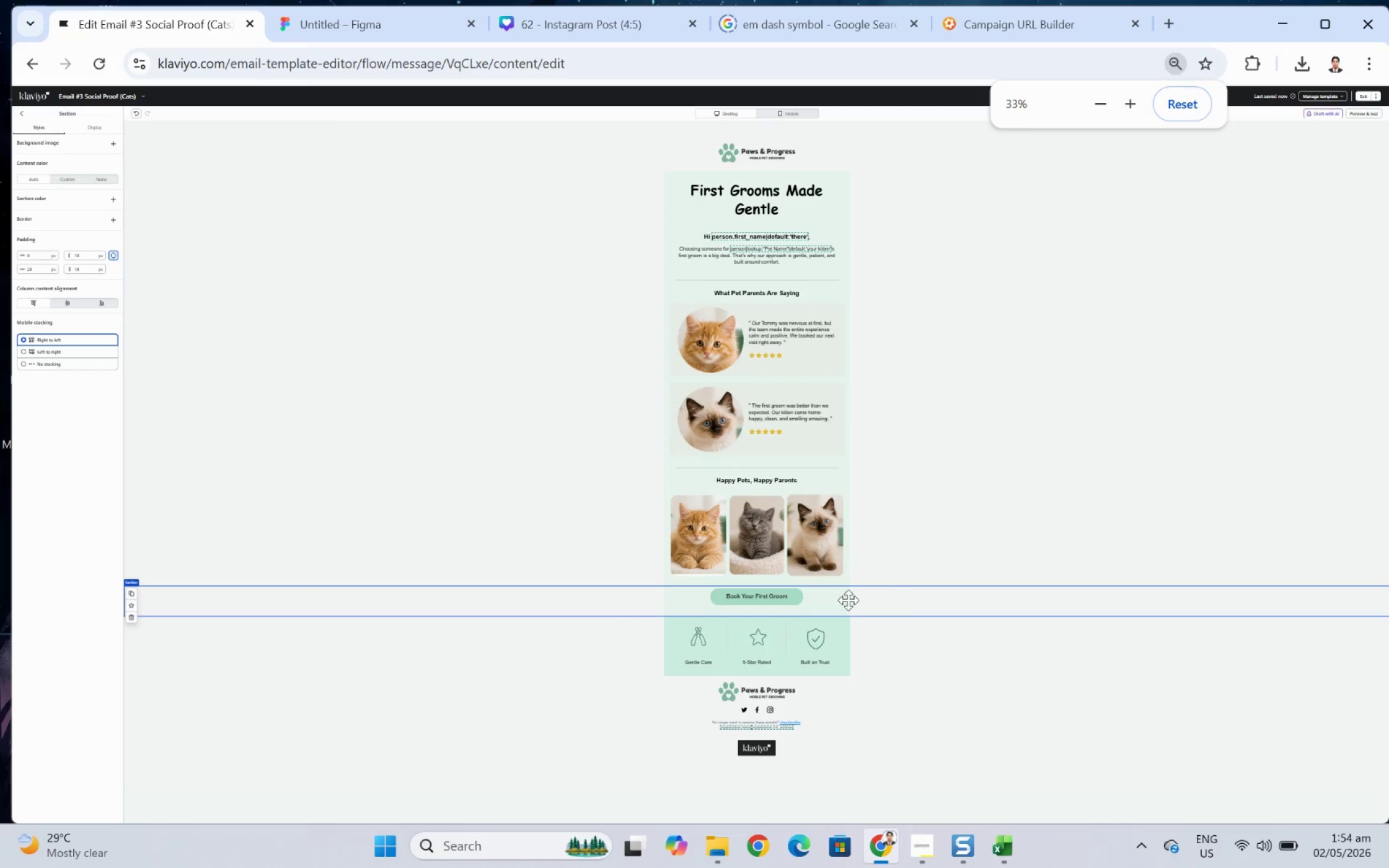 
scroll: coordinate [990, 569], scroll_direction: none, amount: 0.0
 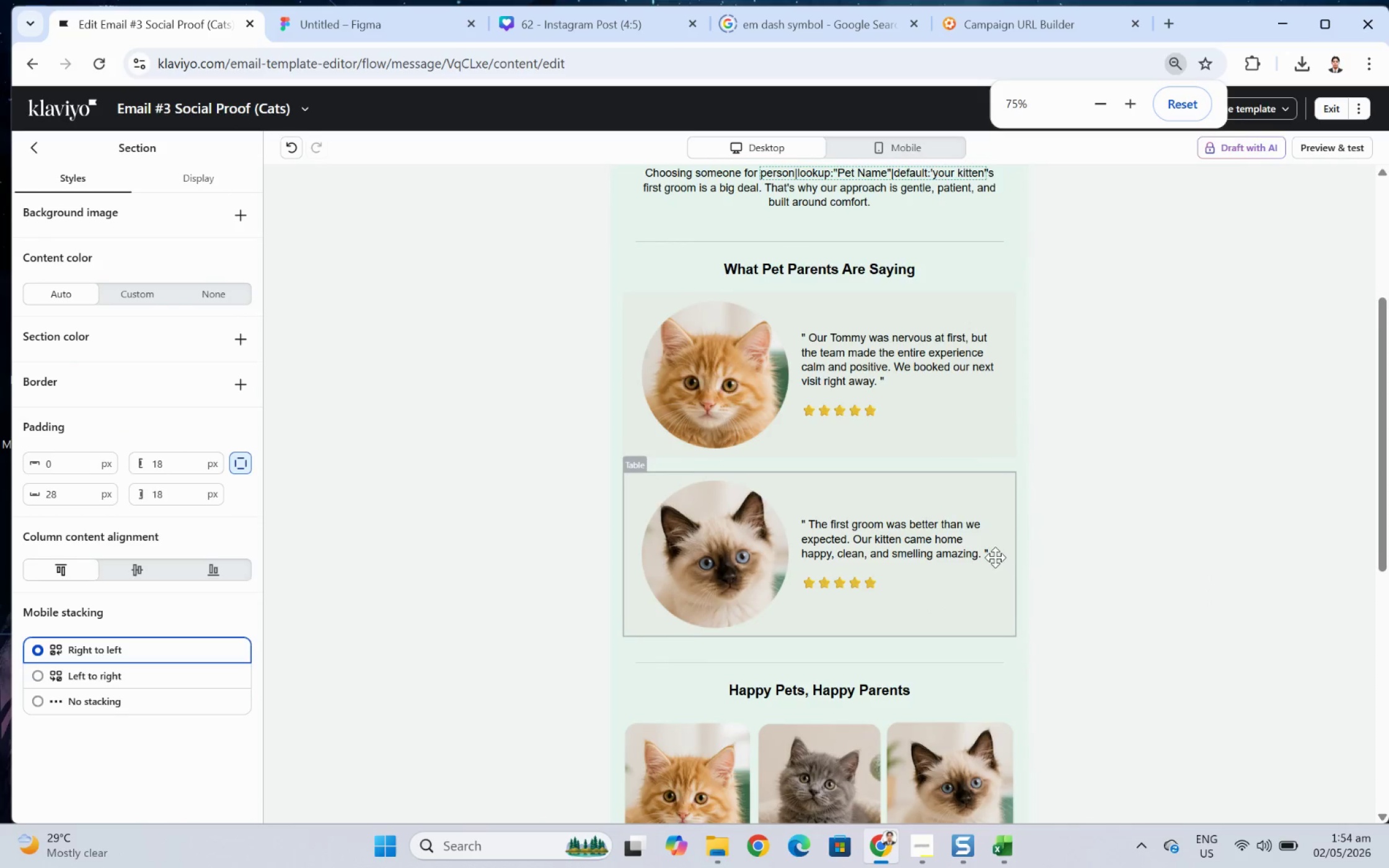 
hold_key(key=ControlLeft, duration=0.41)
 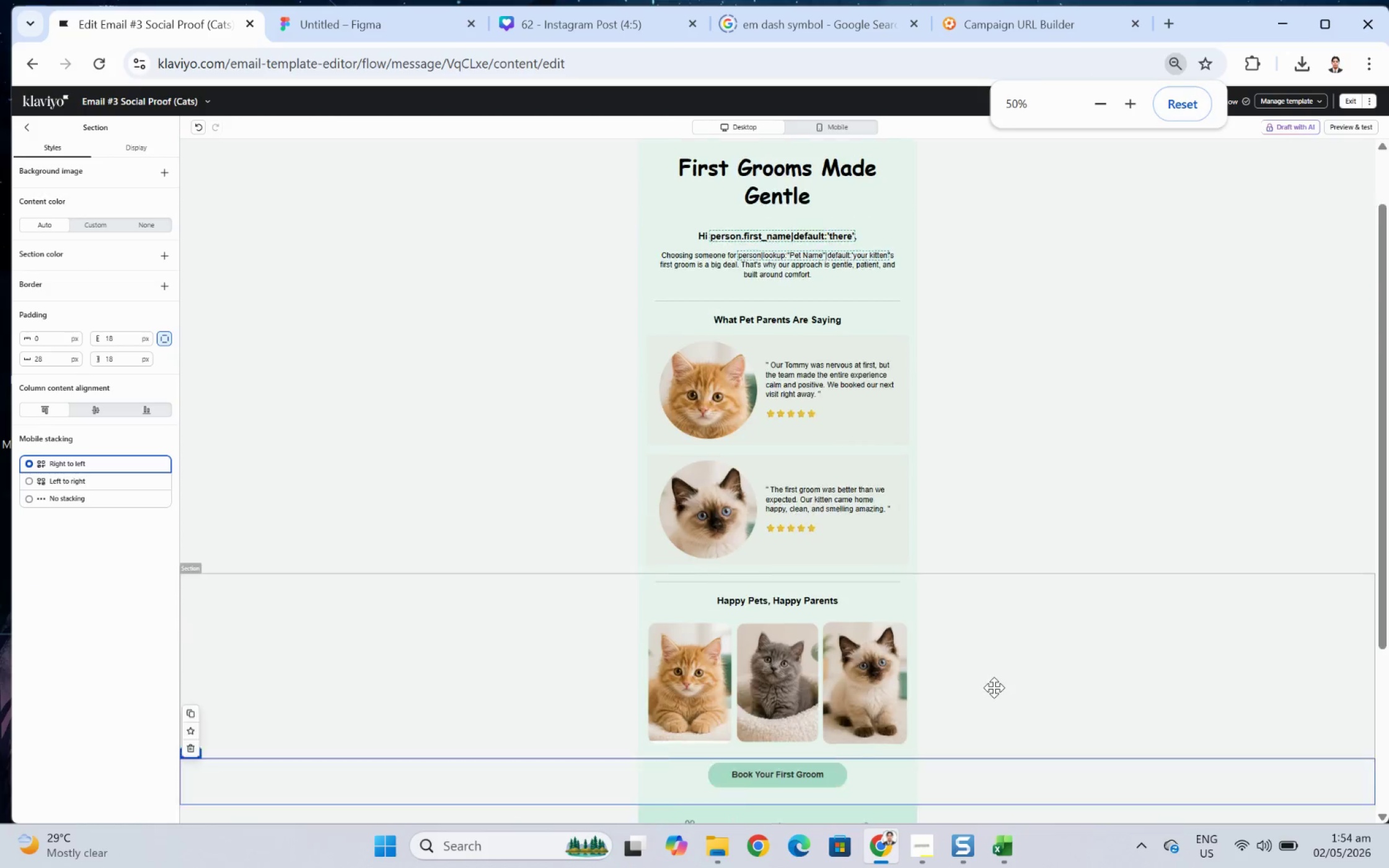 
scroll: coordinate [995, 557], scroll_direction: up, amount: 3.0
 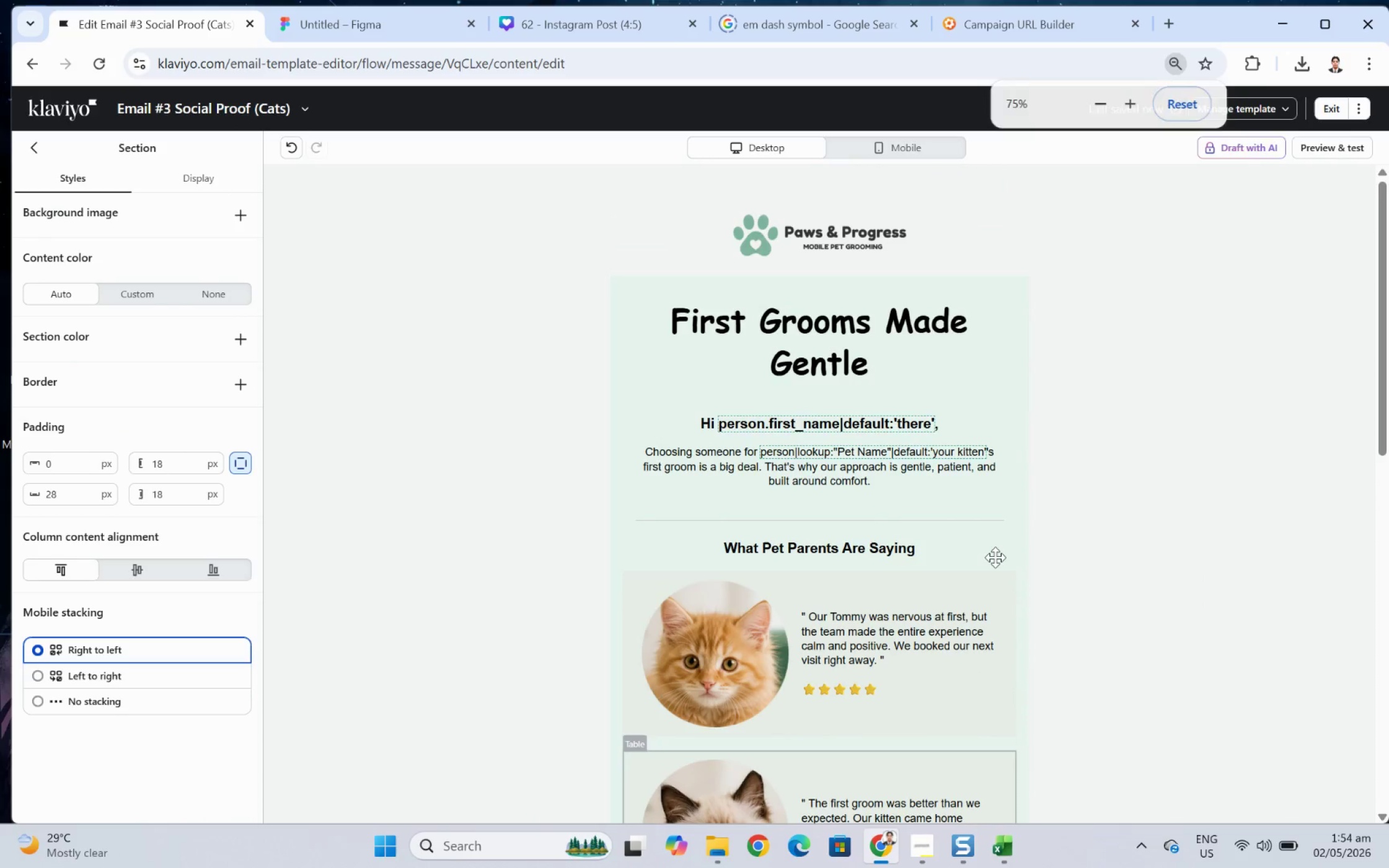 
scroll: coordinate [994, 687], scroll_direction: down, amount: 5.0
 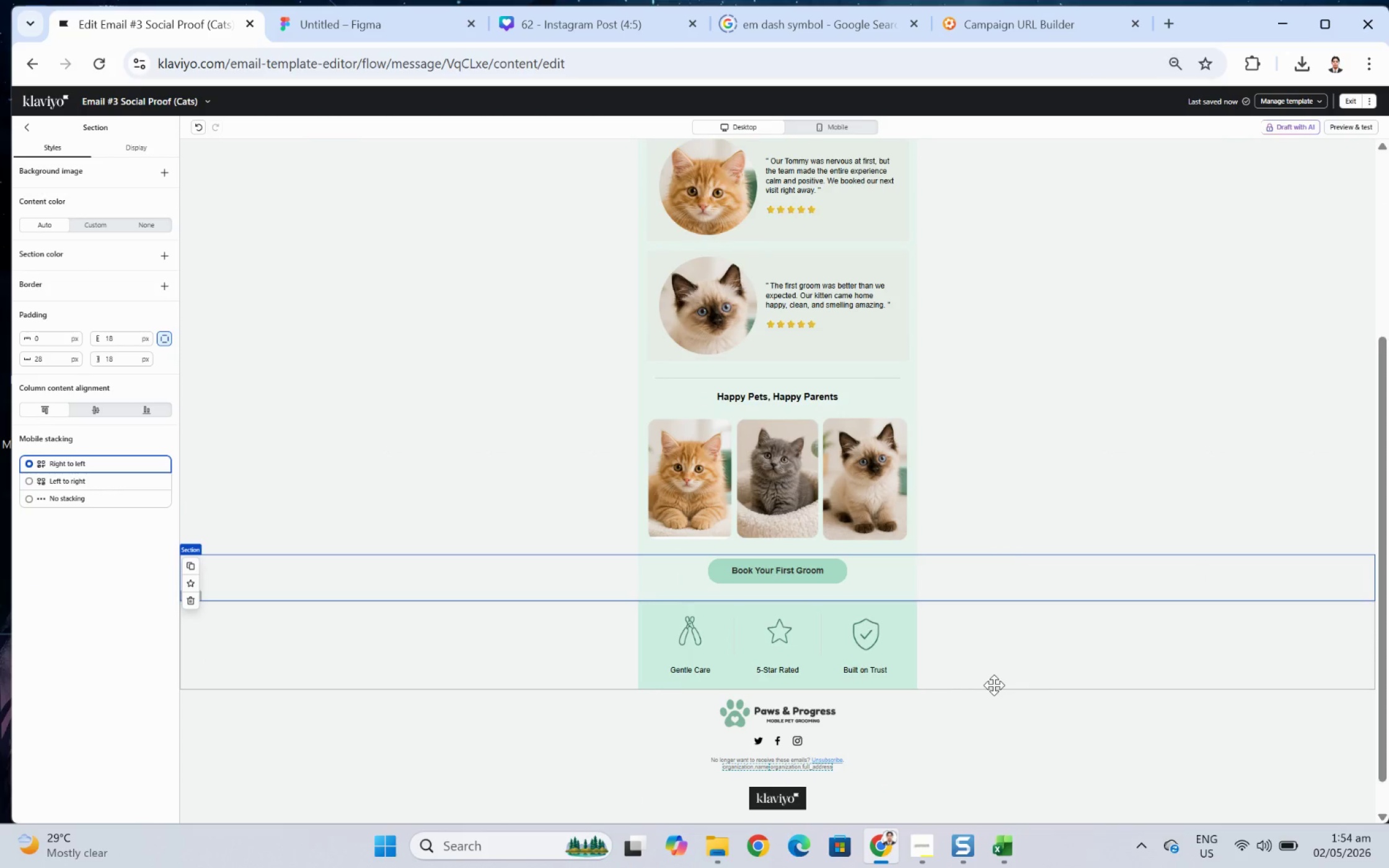 
scroll: coordinate [994, 685], scroll_direction: up, amount: 3.0
 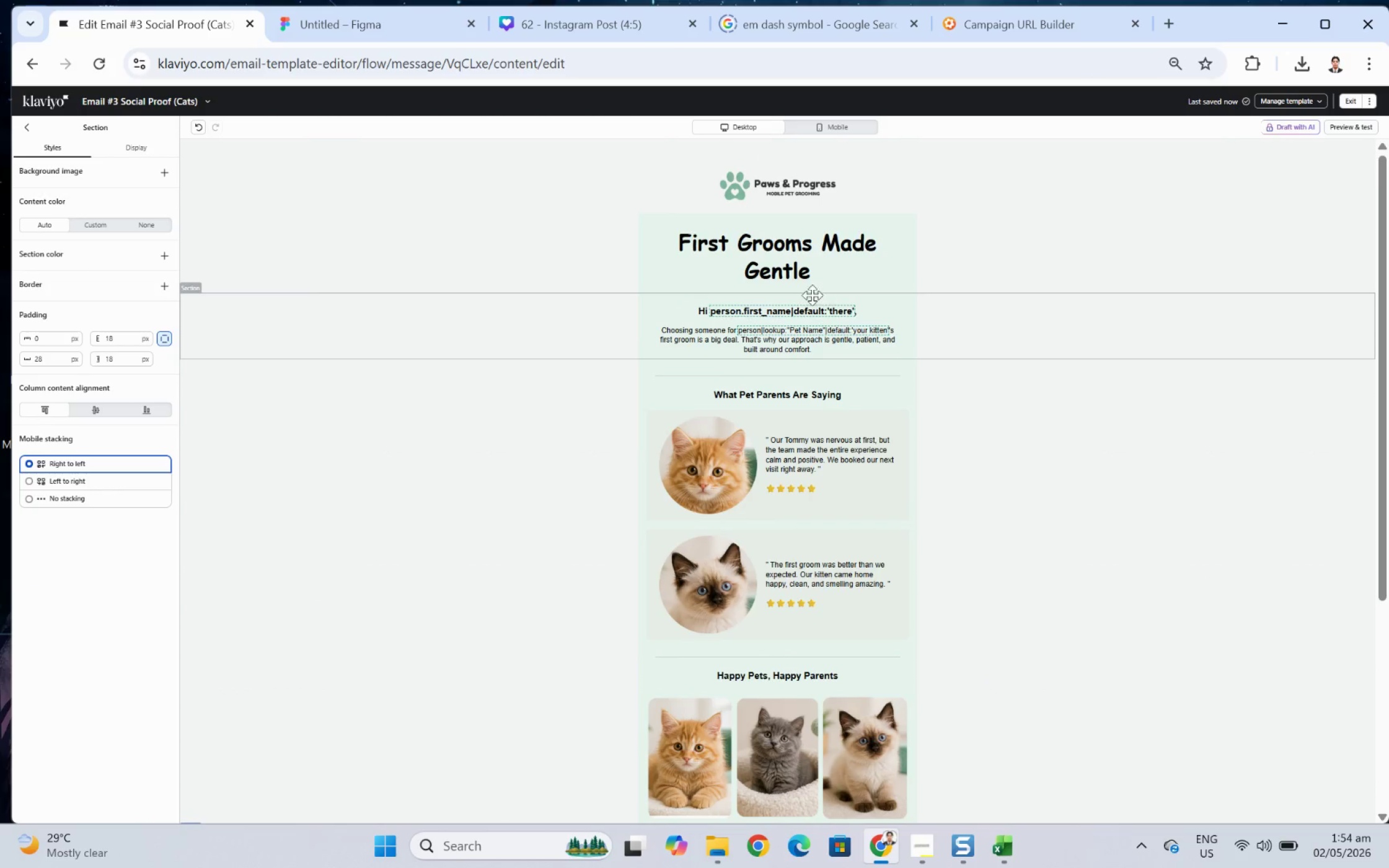 
key(Control+ControlLeft)
 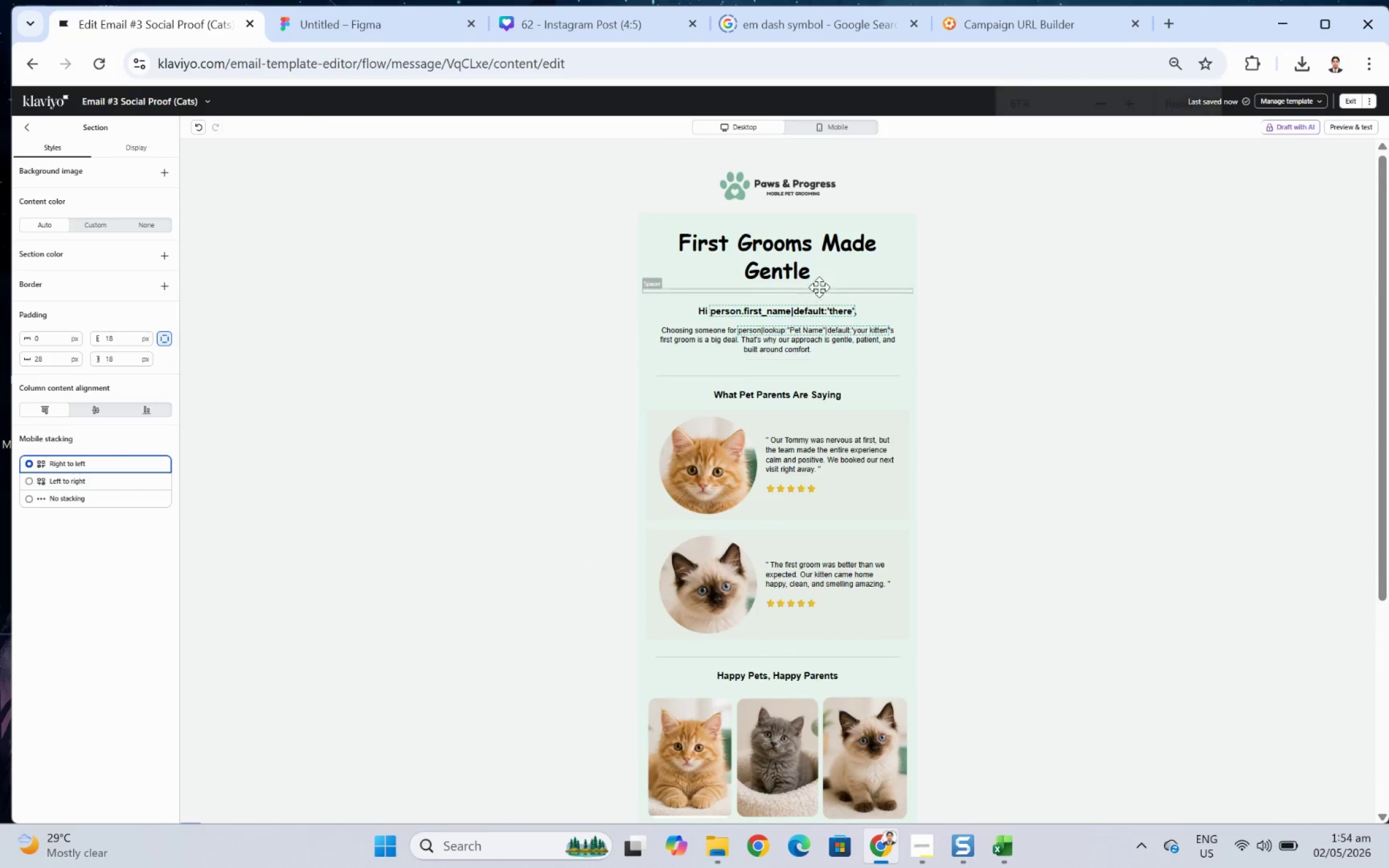 
scroll: coordinate [819, 287], scroll_direction: up, amount: 2.0
 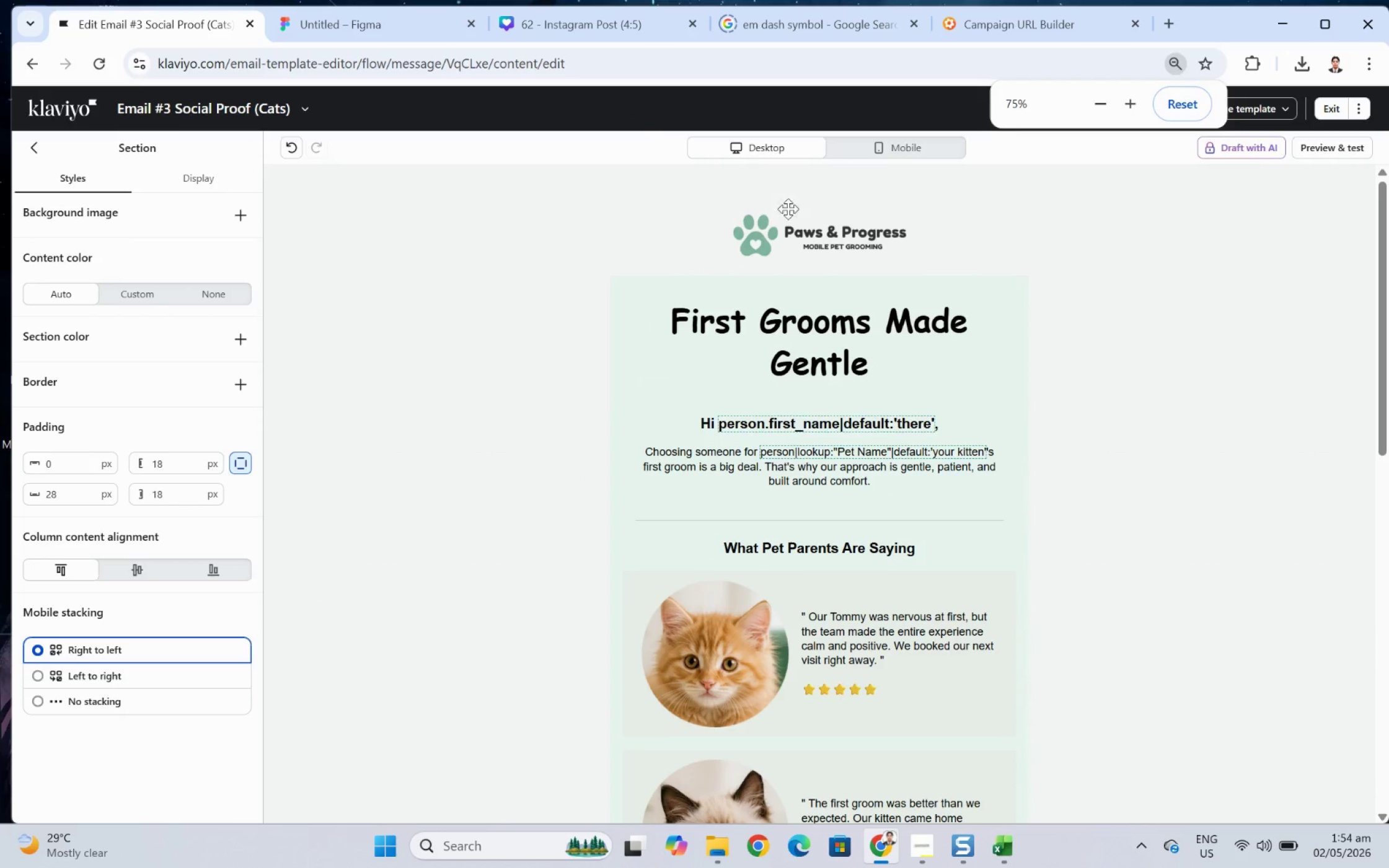 
left_click([824, 240])
 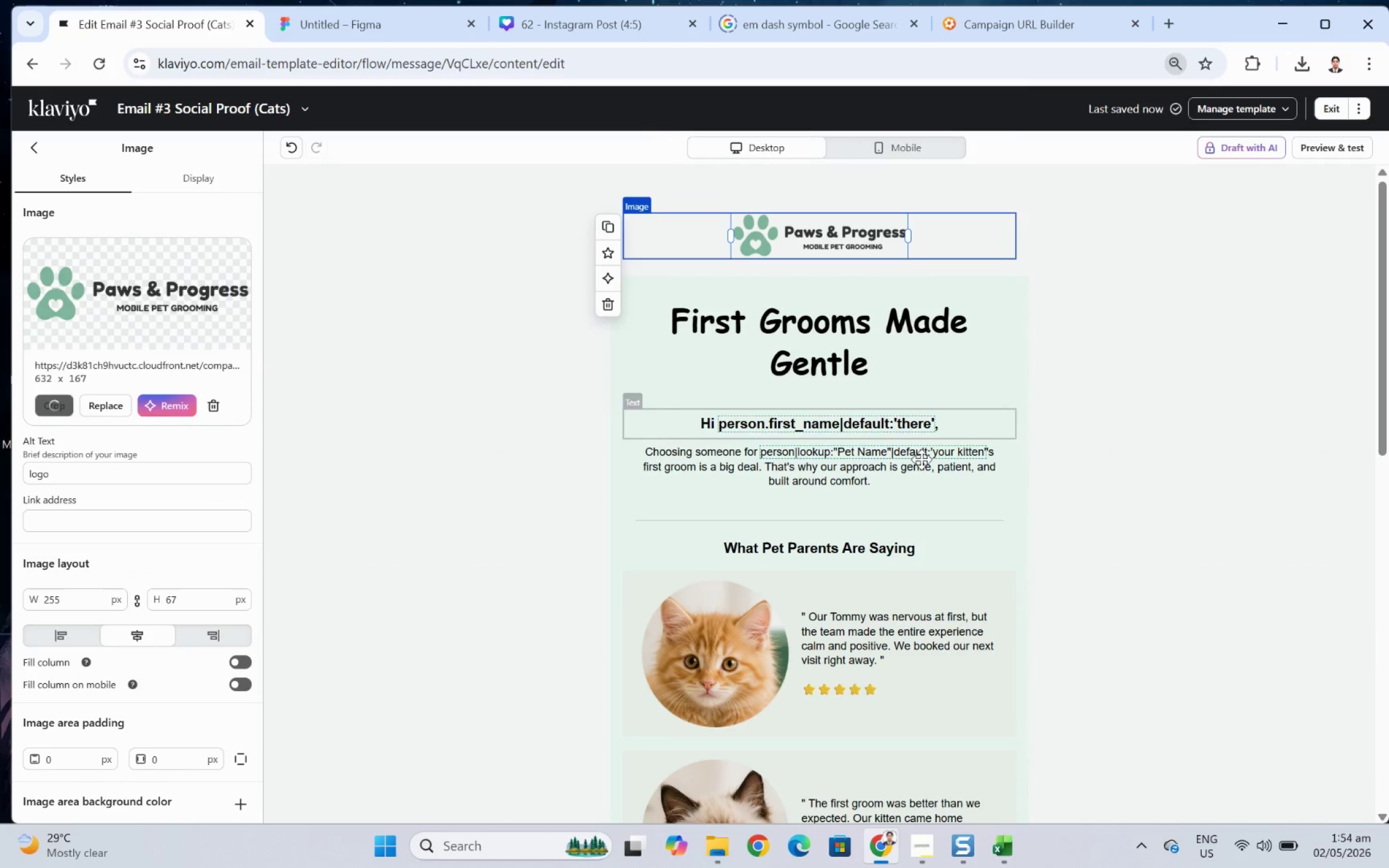 
scroll: coordinate [1034, 491], scroll_direction: down, amount: 9.0
 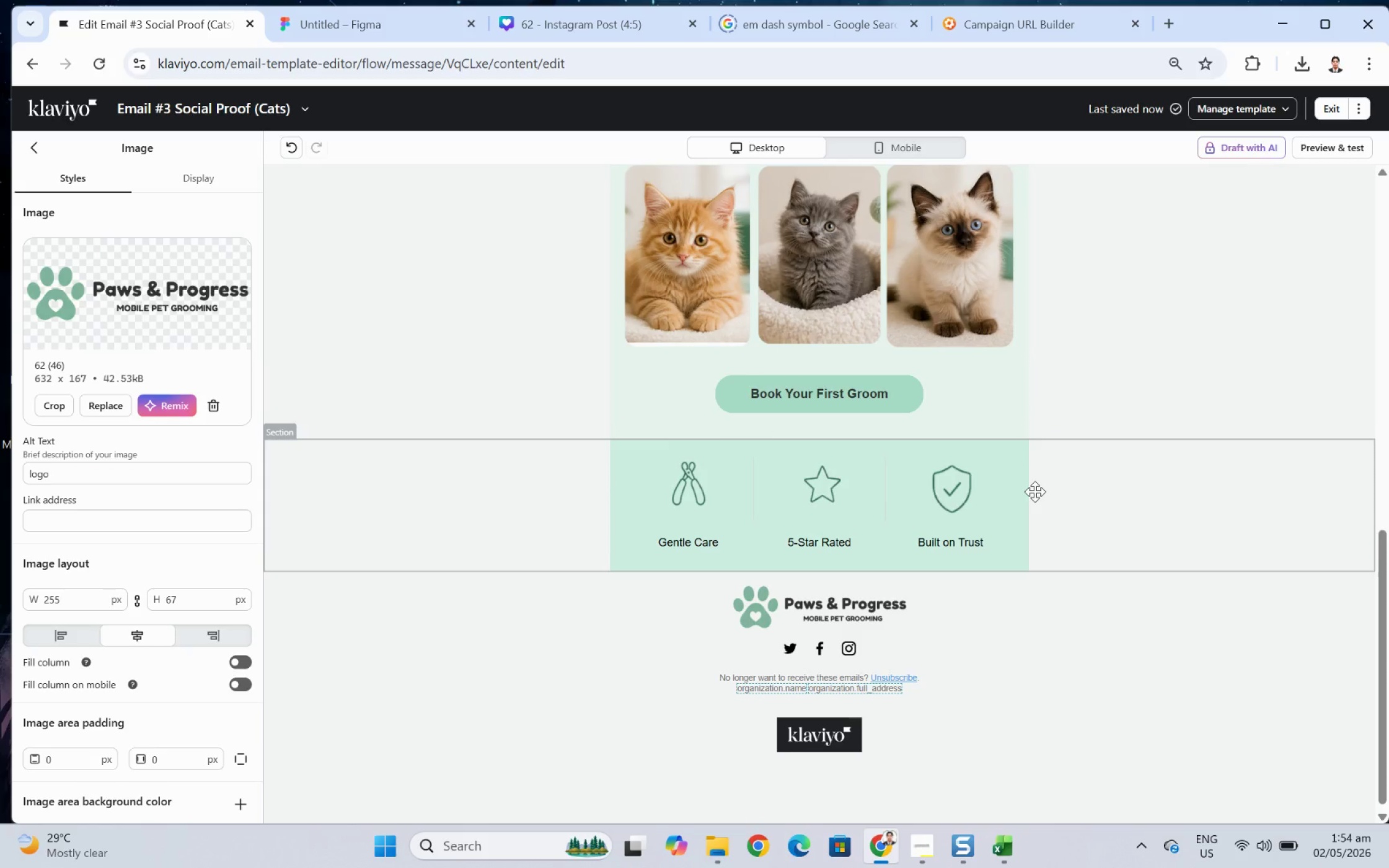 
scroll: coordinate [1034, 491], scroll_direction: up, amount: 8.0
 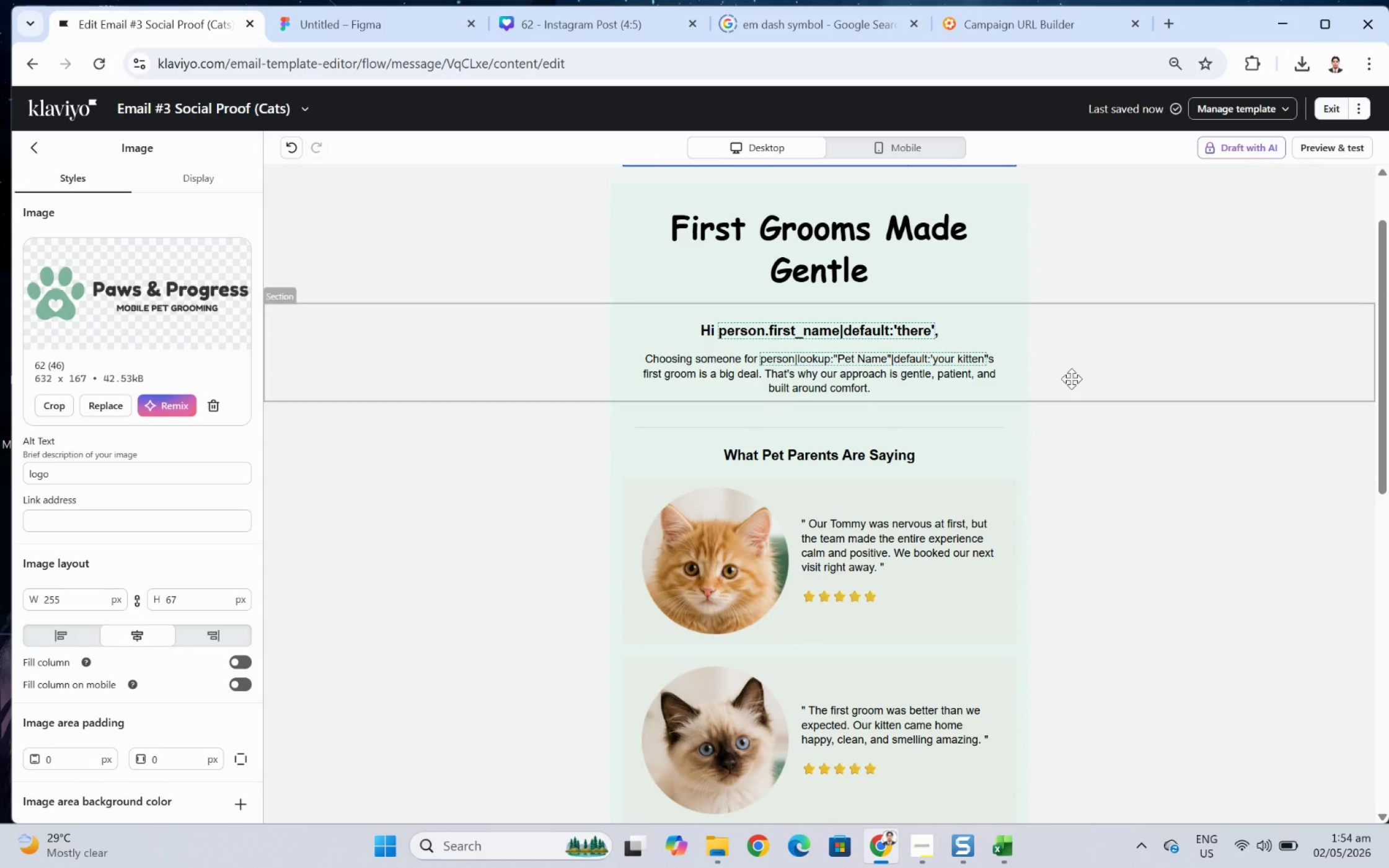 
wait(8.91)
 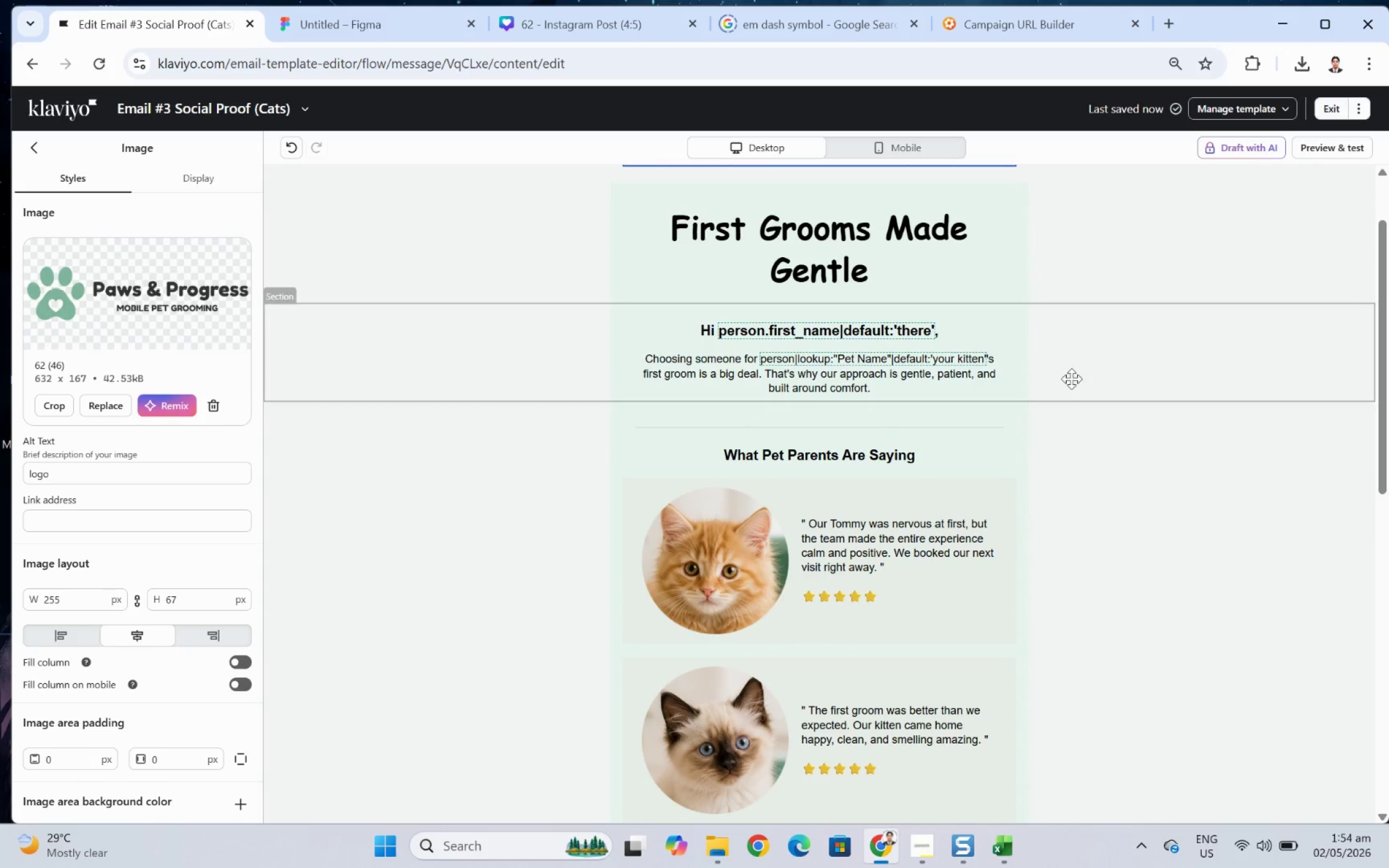 
left_click([931, 841])